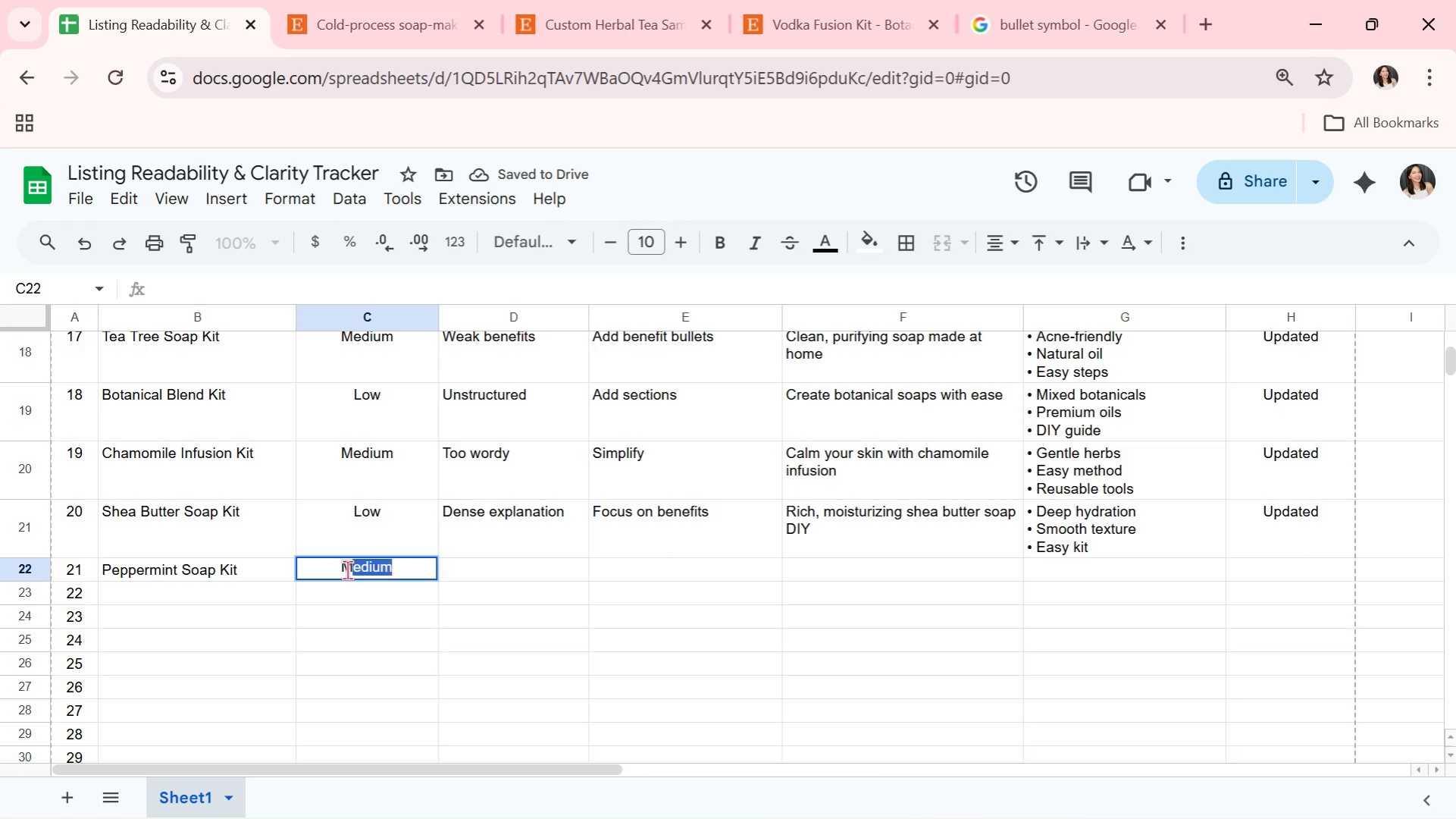 
key(CapsLock)
 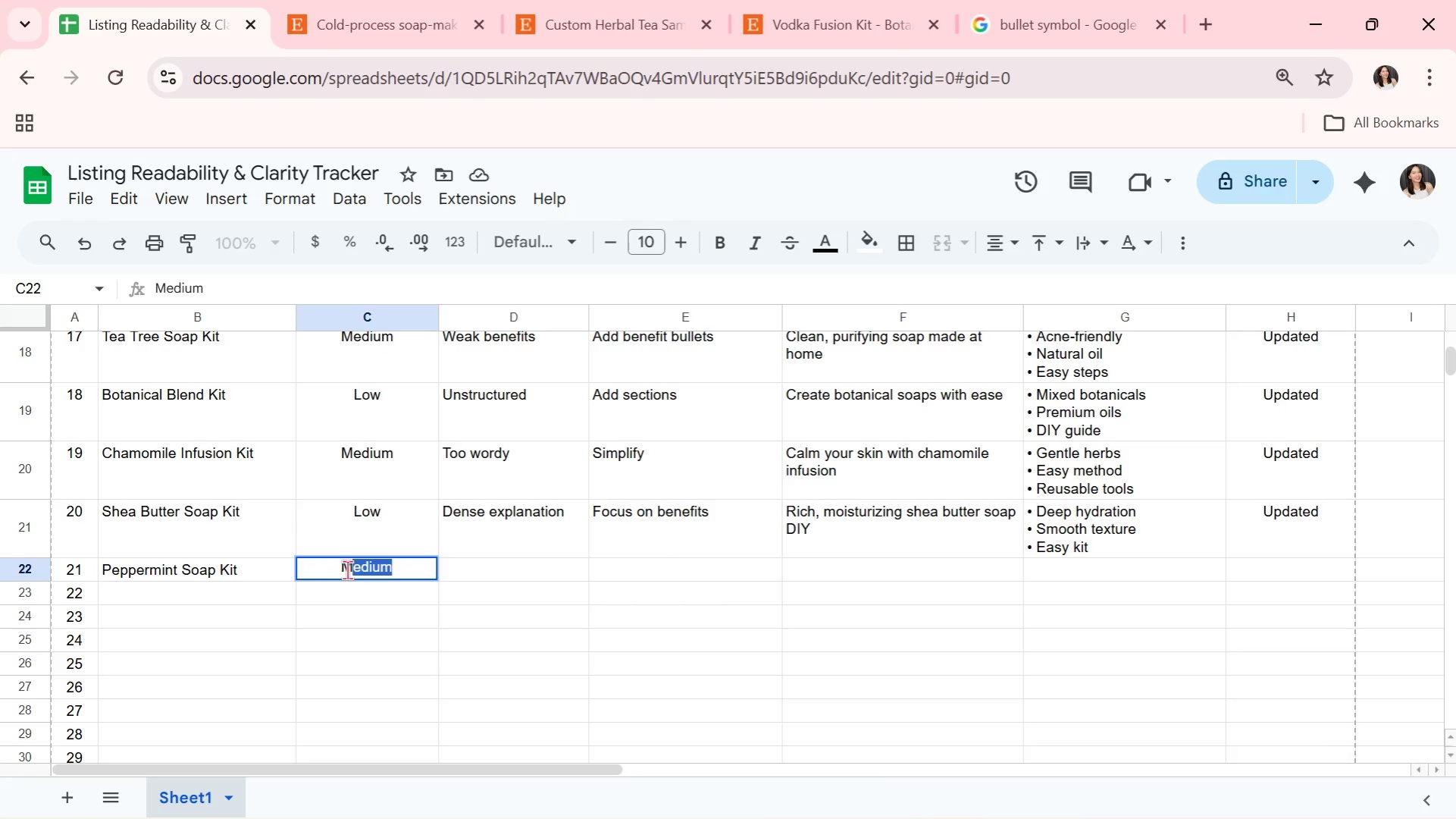 
key(Enter)
 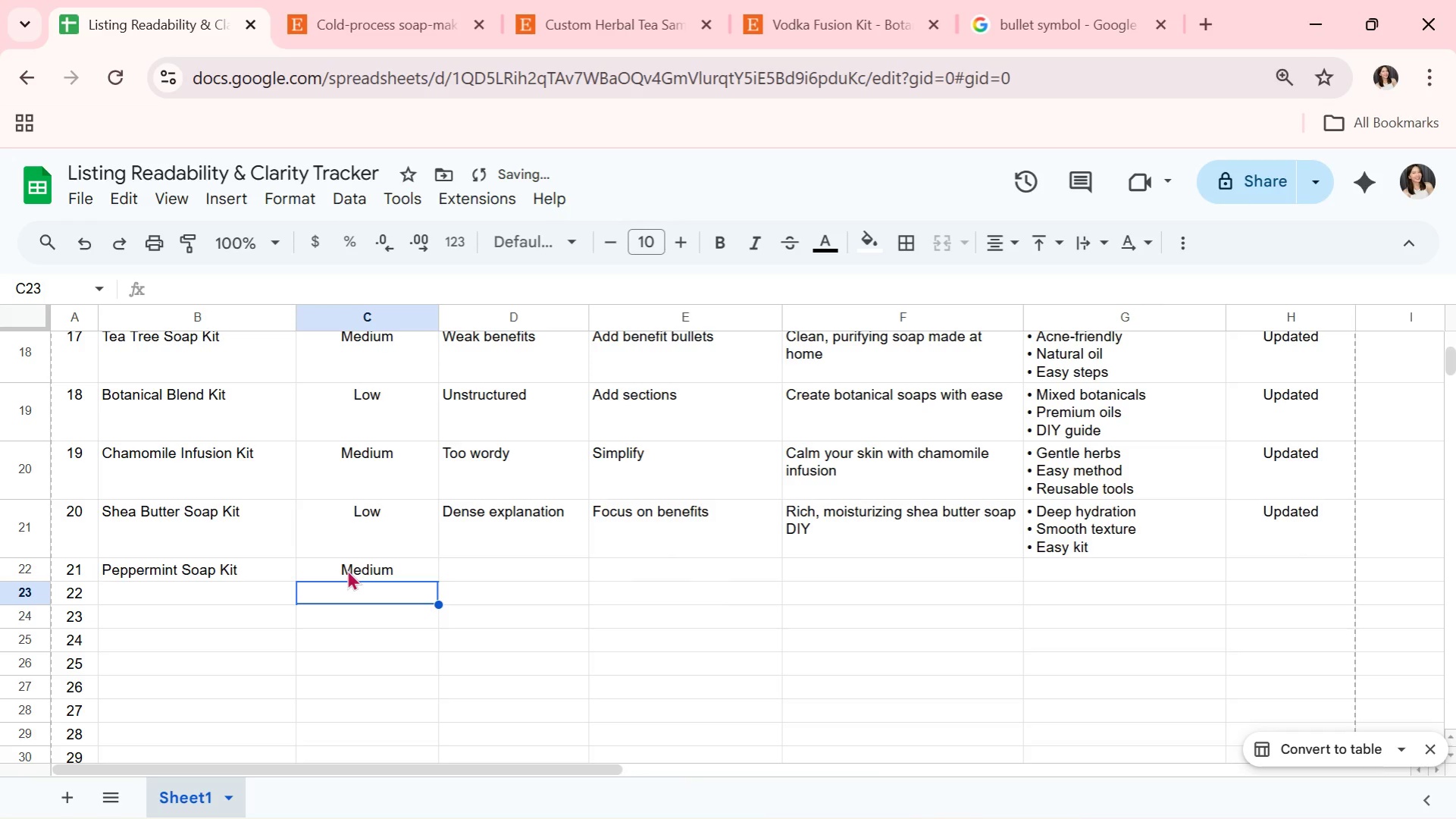 
key(ArrowRight)
 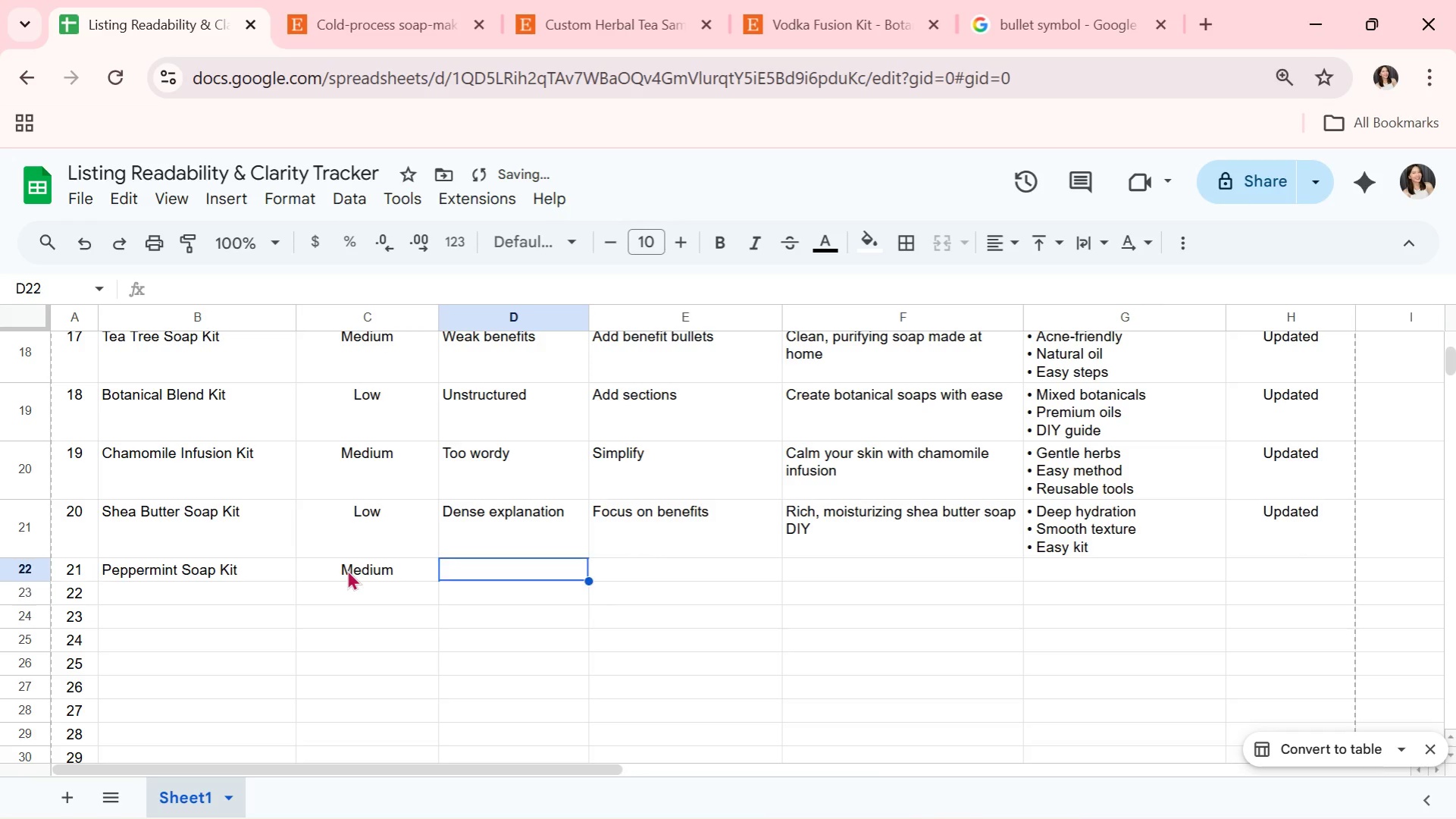 
key(ArrowUp)
 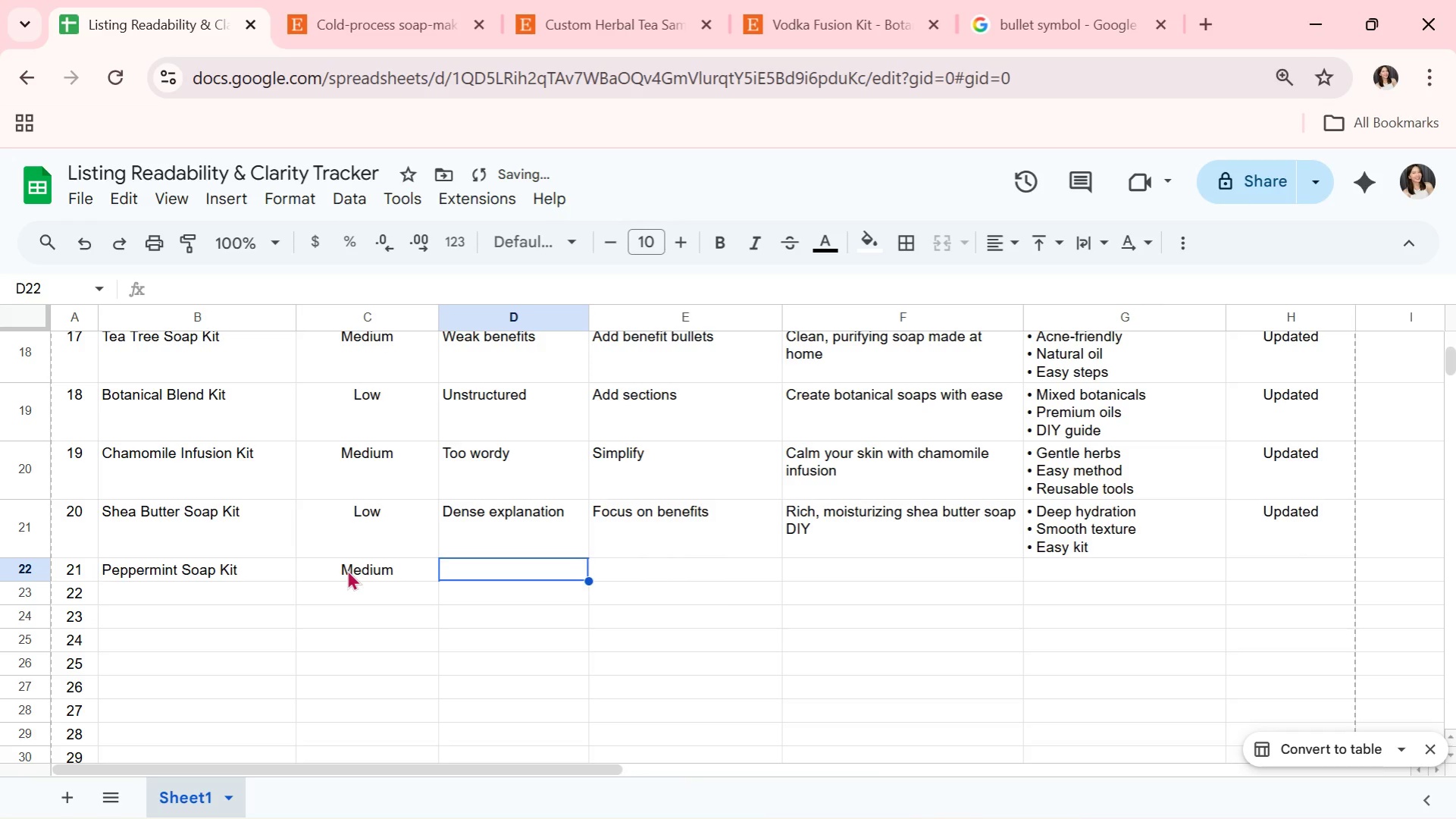 
type(Poor formatting)
 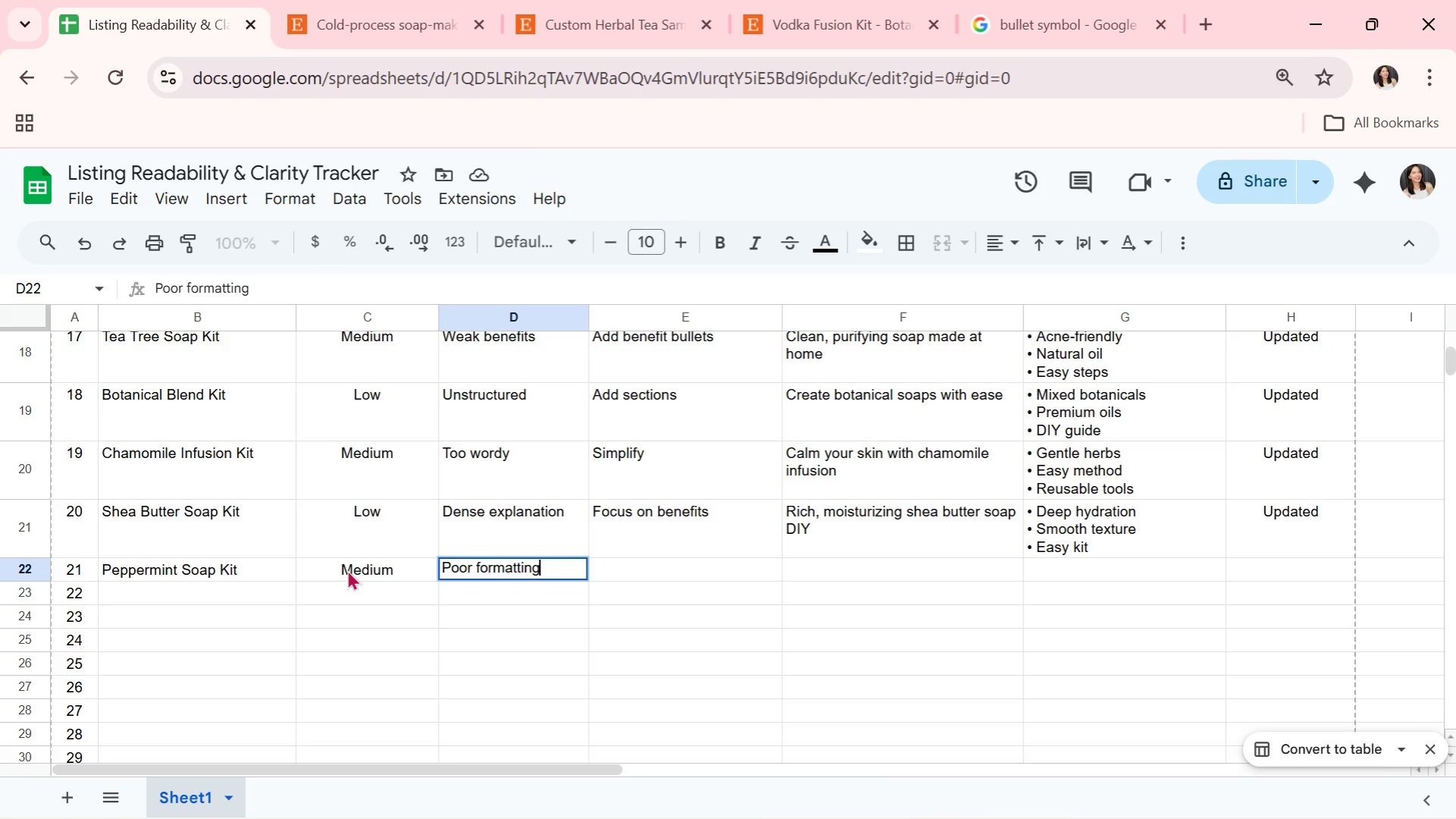 
key(ArrowRight)
 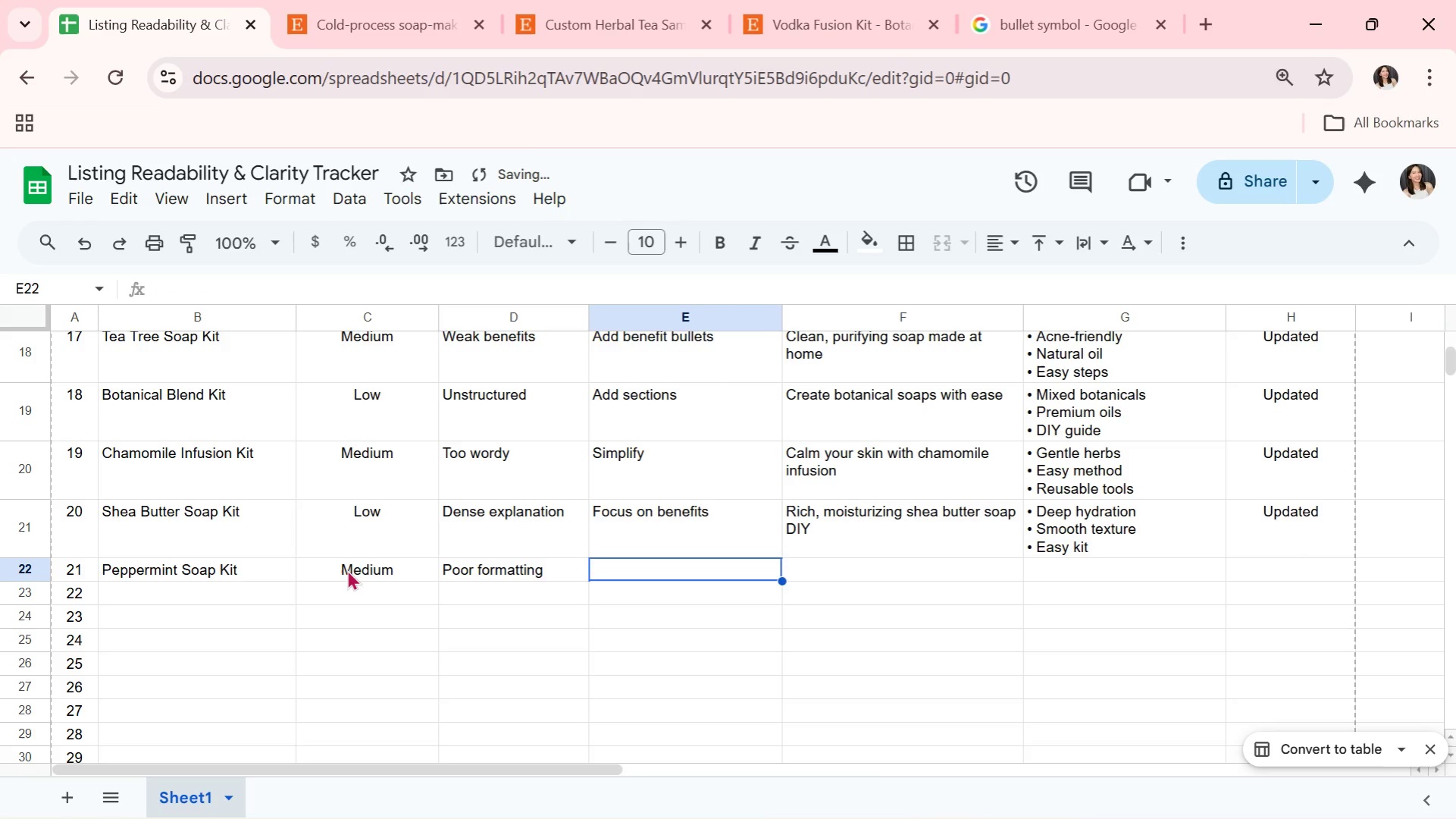 
type(Improve spacing)
 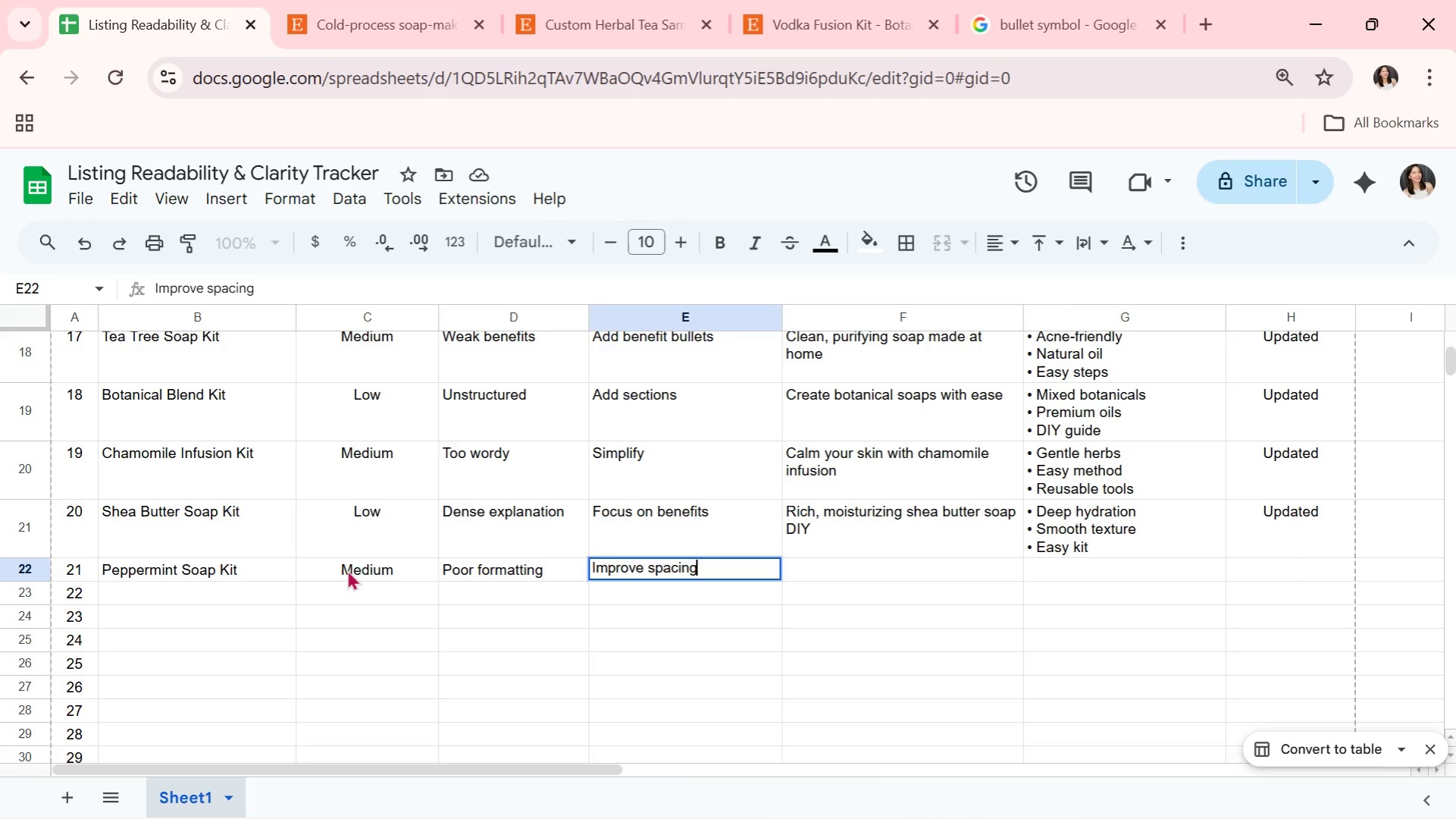 
key(ArrowRight)
 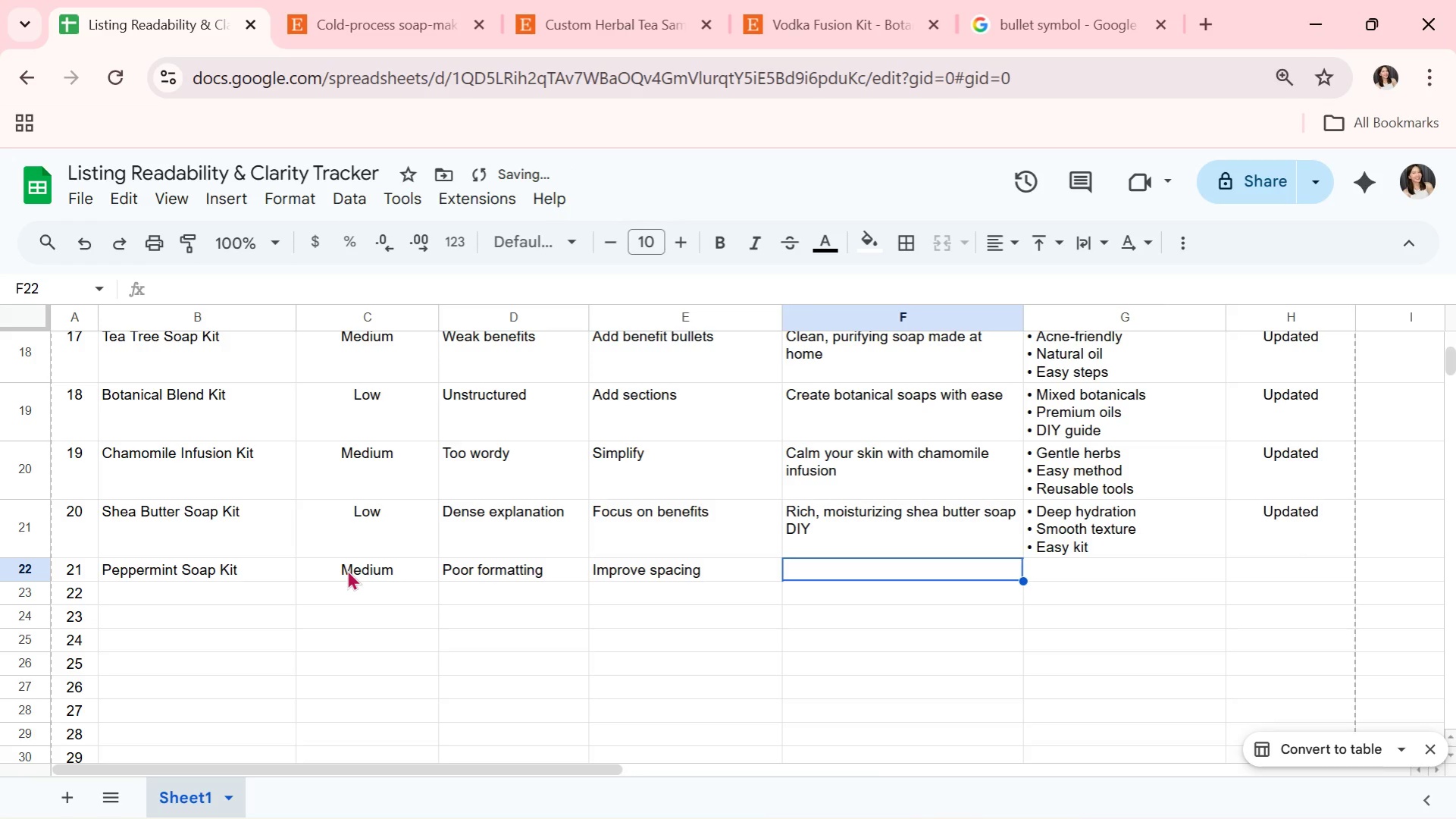 
type(Refreshing pepepr)
key(Backspace)
key(Backspace)
key(Backspace)
type(permint soap in minutes)
 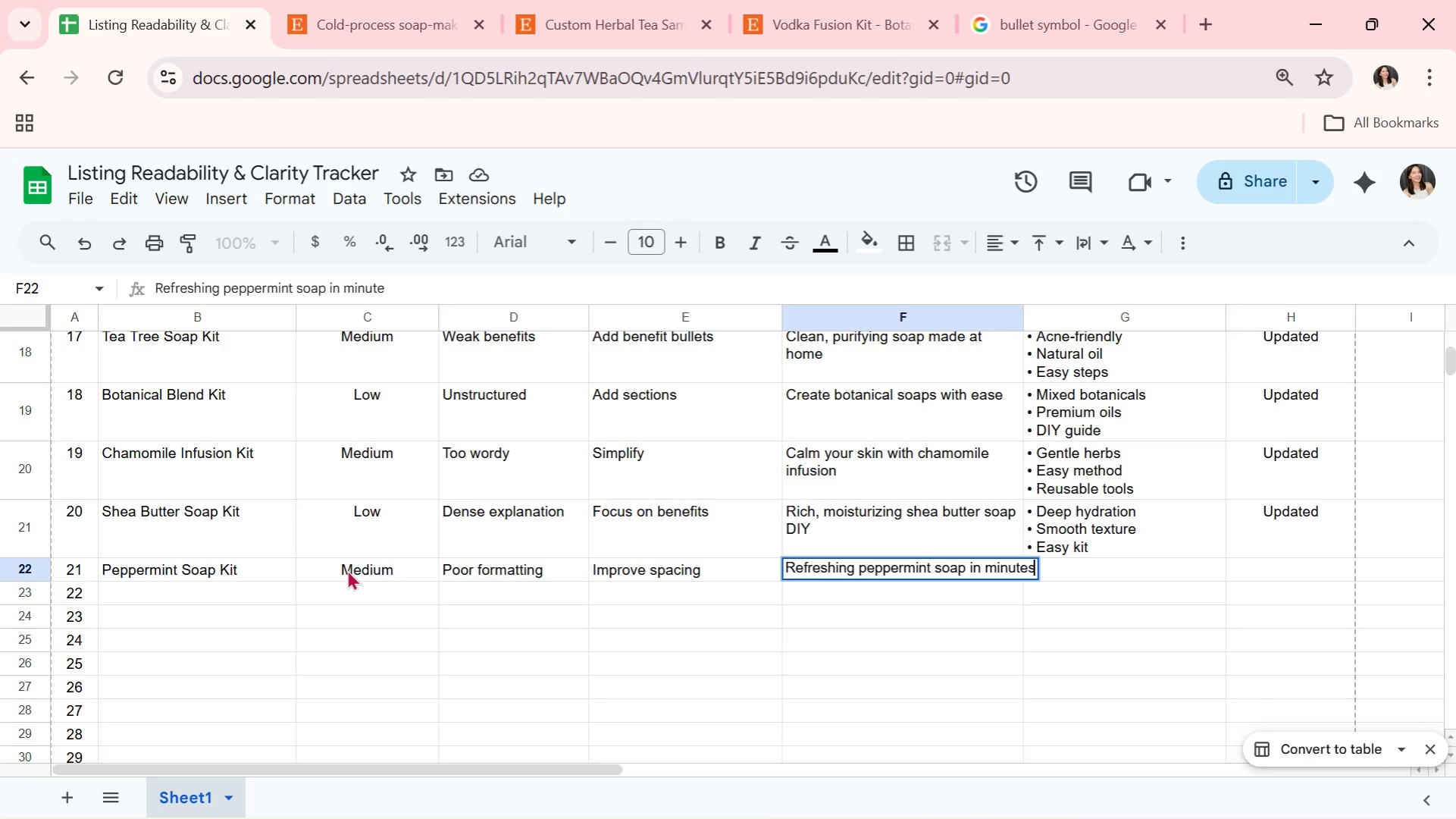 
key(Enter)
 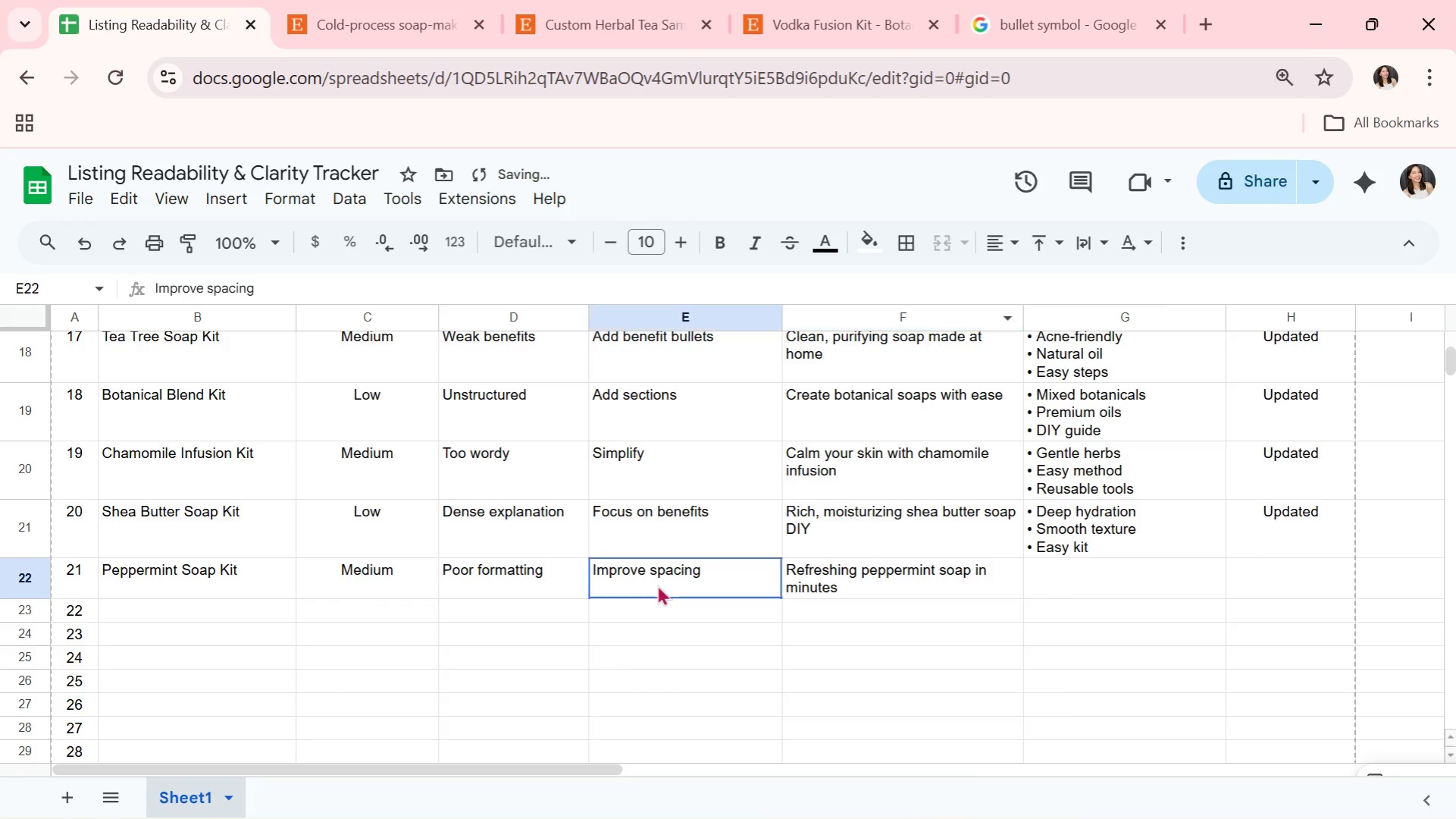 
double_click([515, 588])
 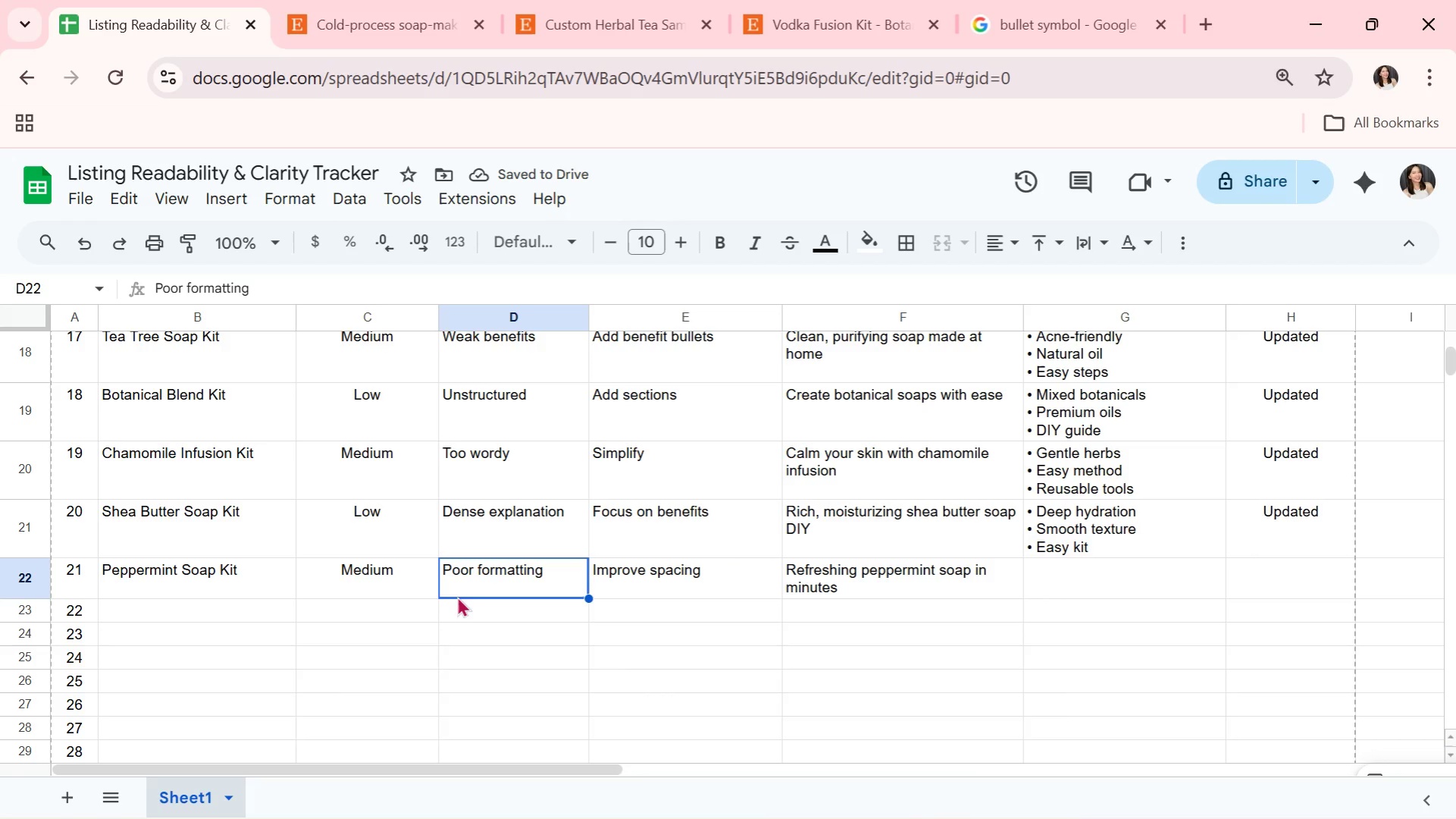 
left_click([402, 576])
 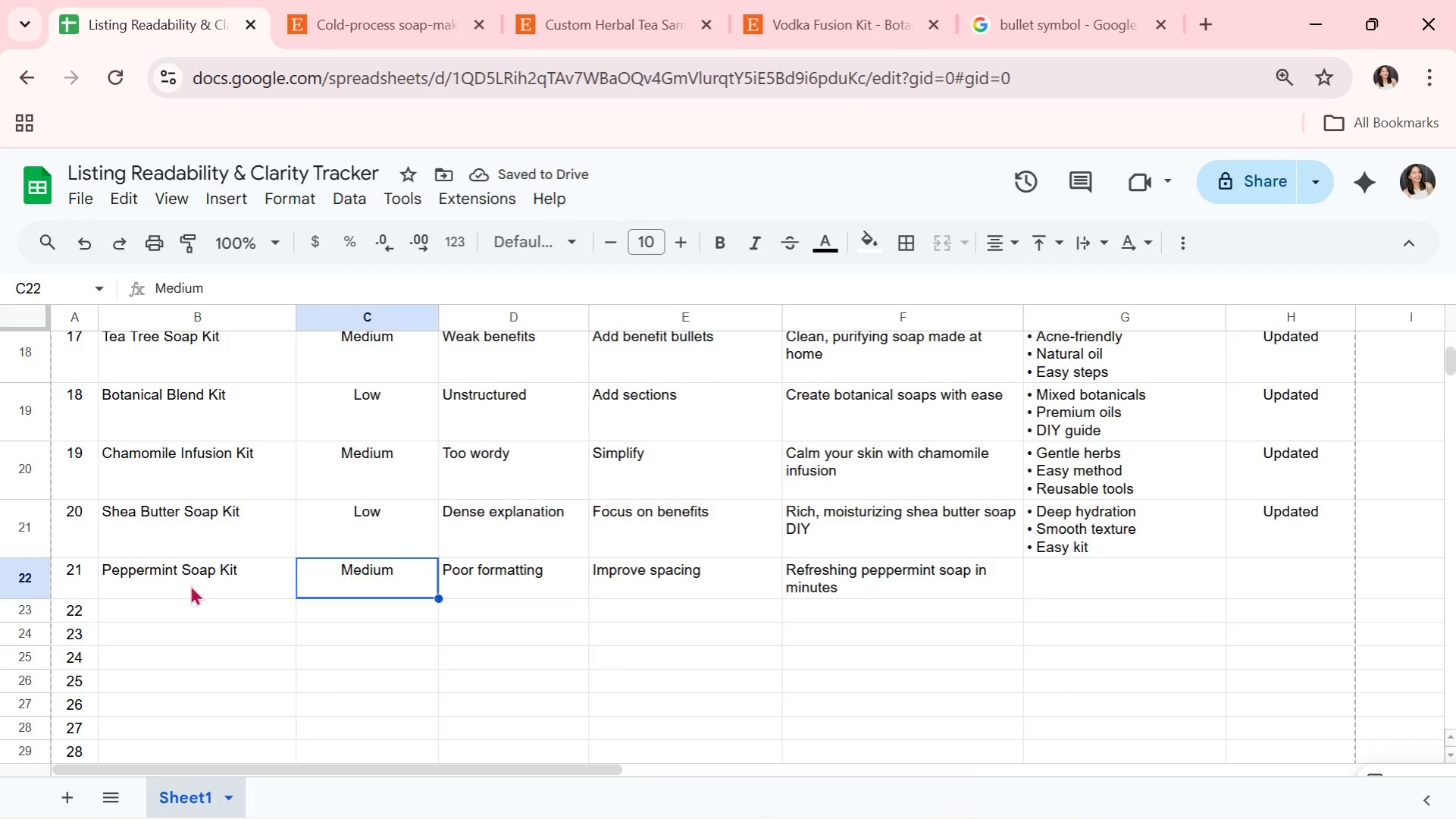 
left_click([190, 584])
 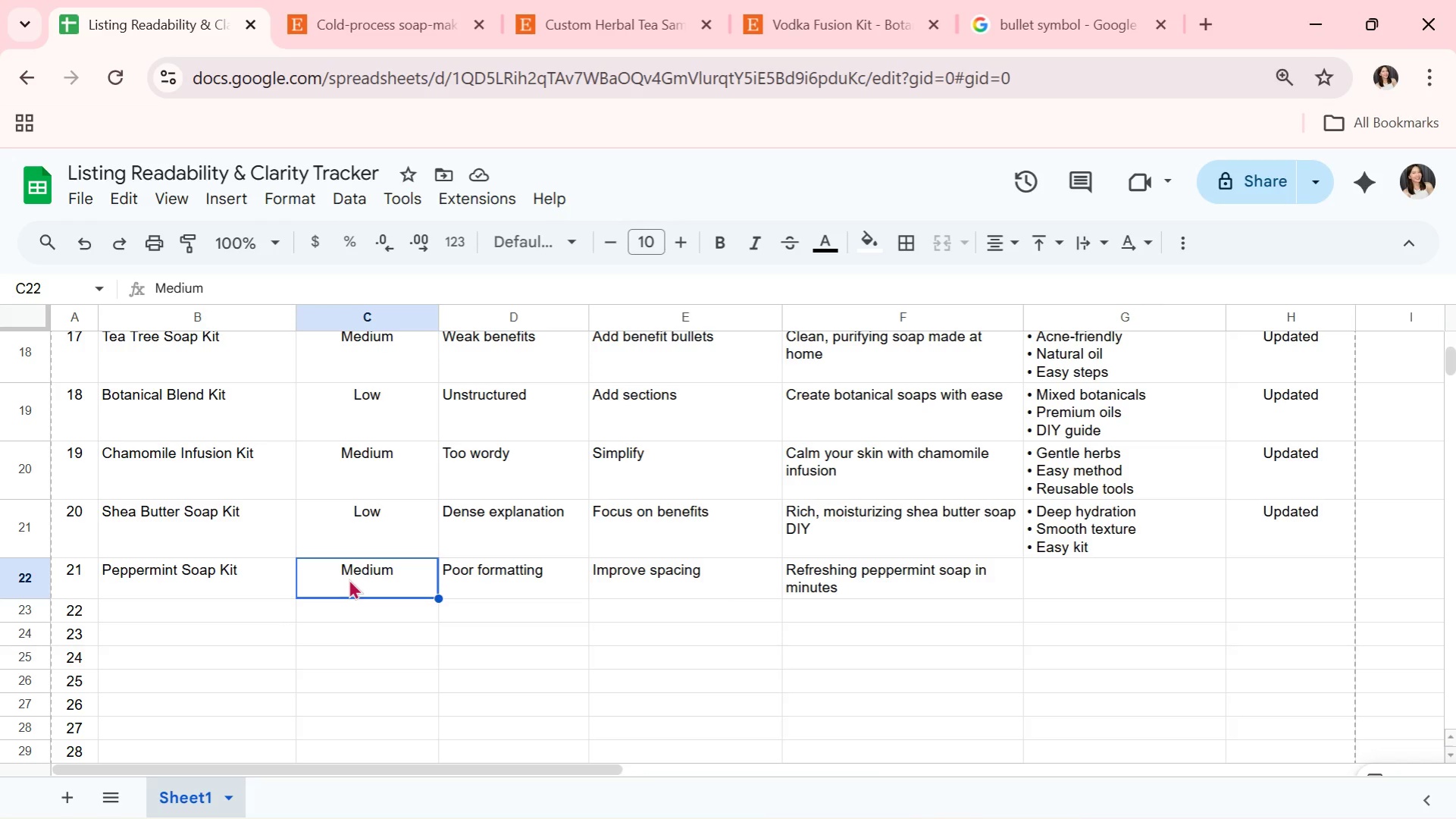 
left_click([471, 587])
 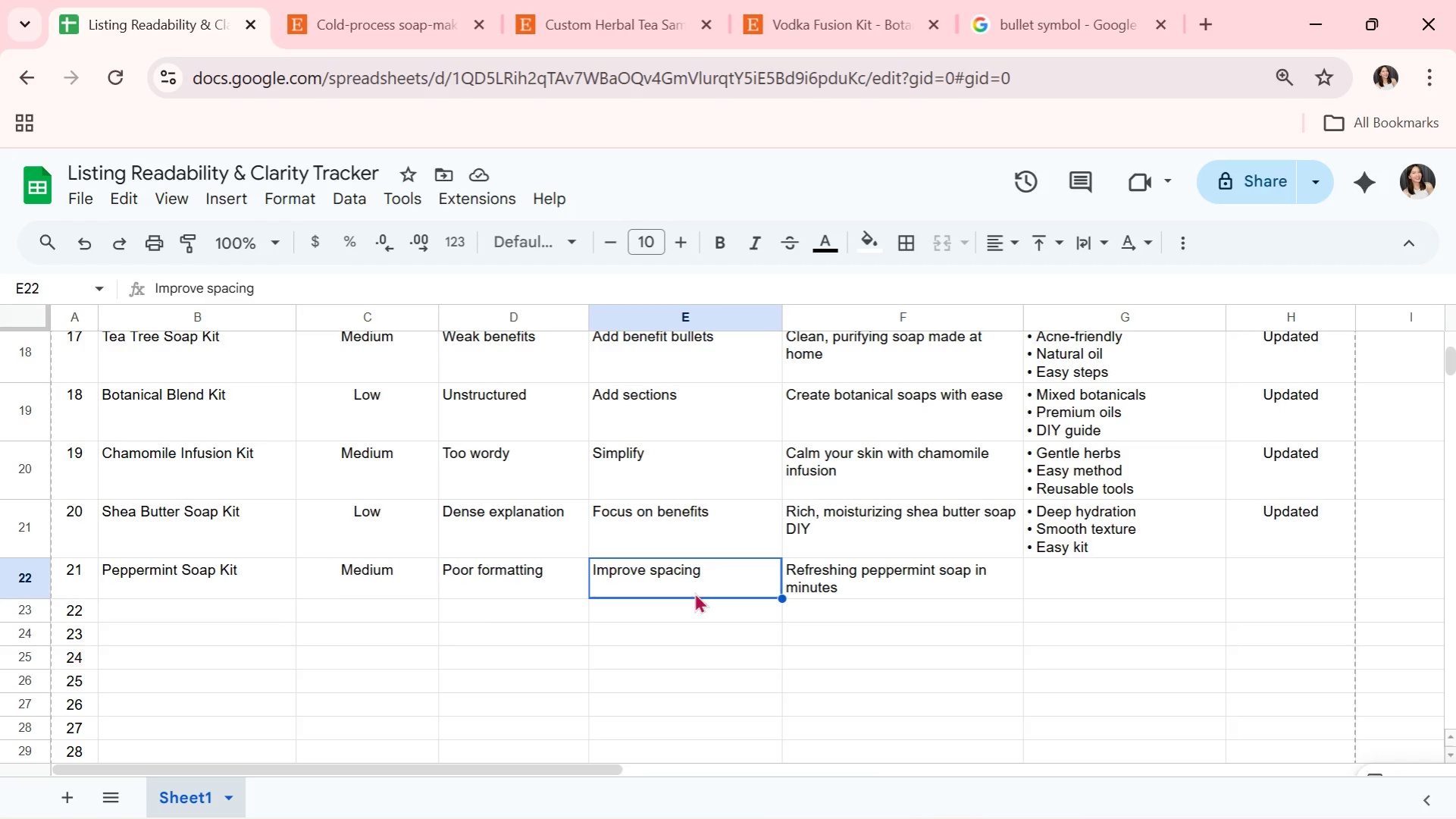 
double_click([832, 594])
 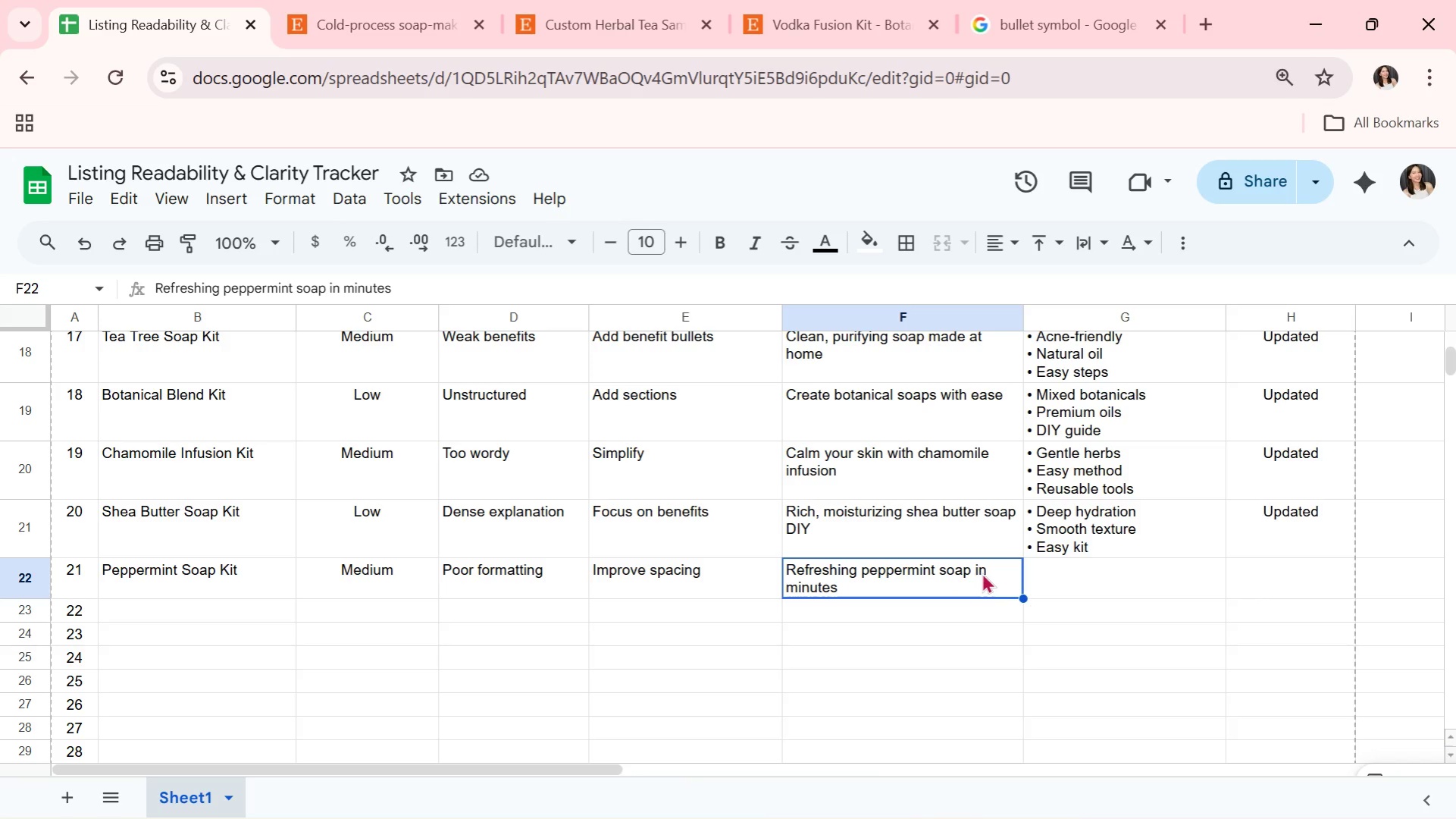 
wait(7.36)
 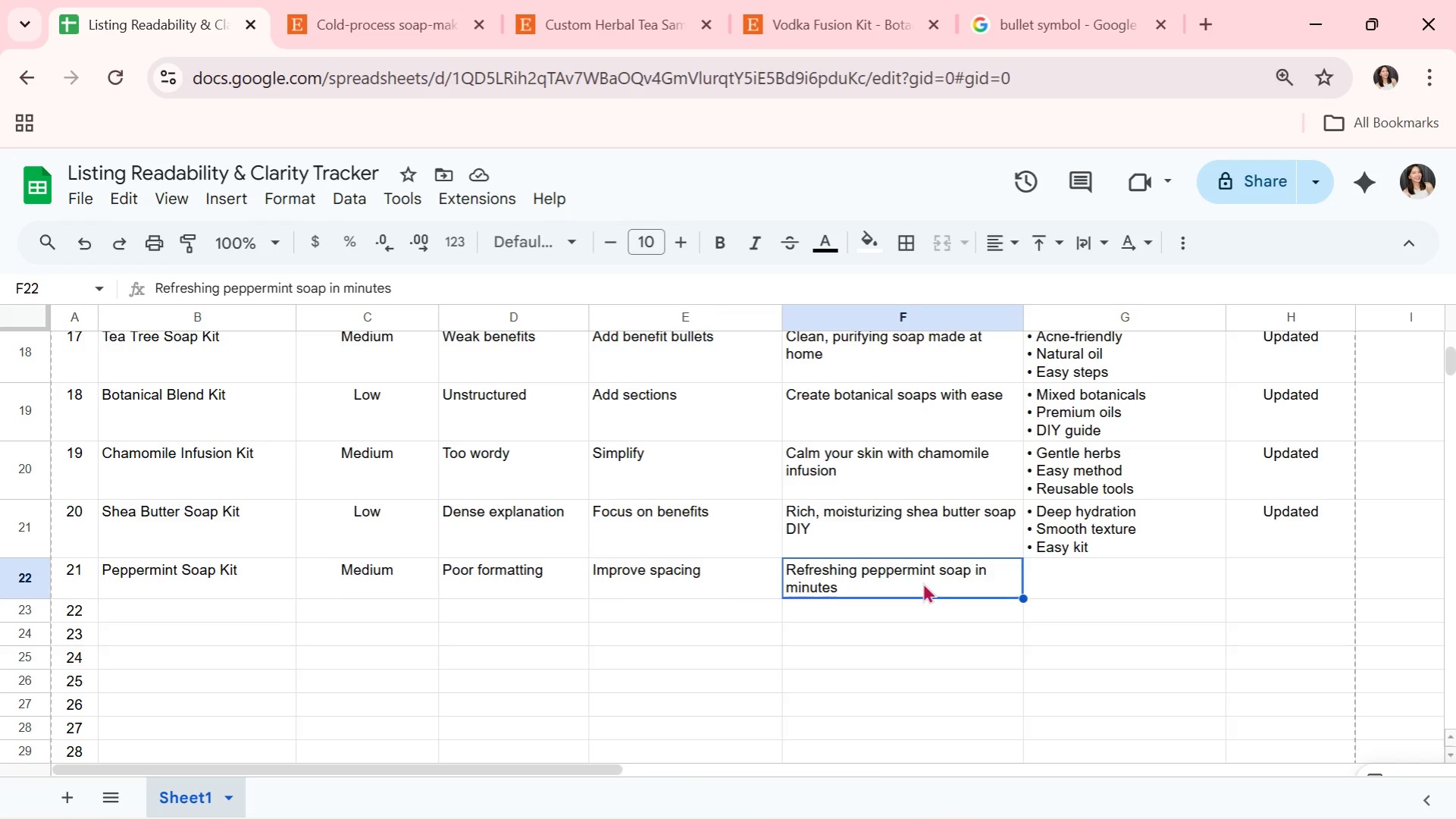 
left_click([1078, 575])
 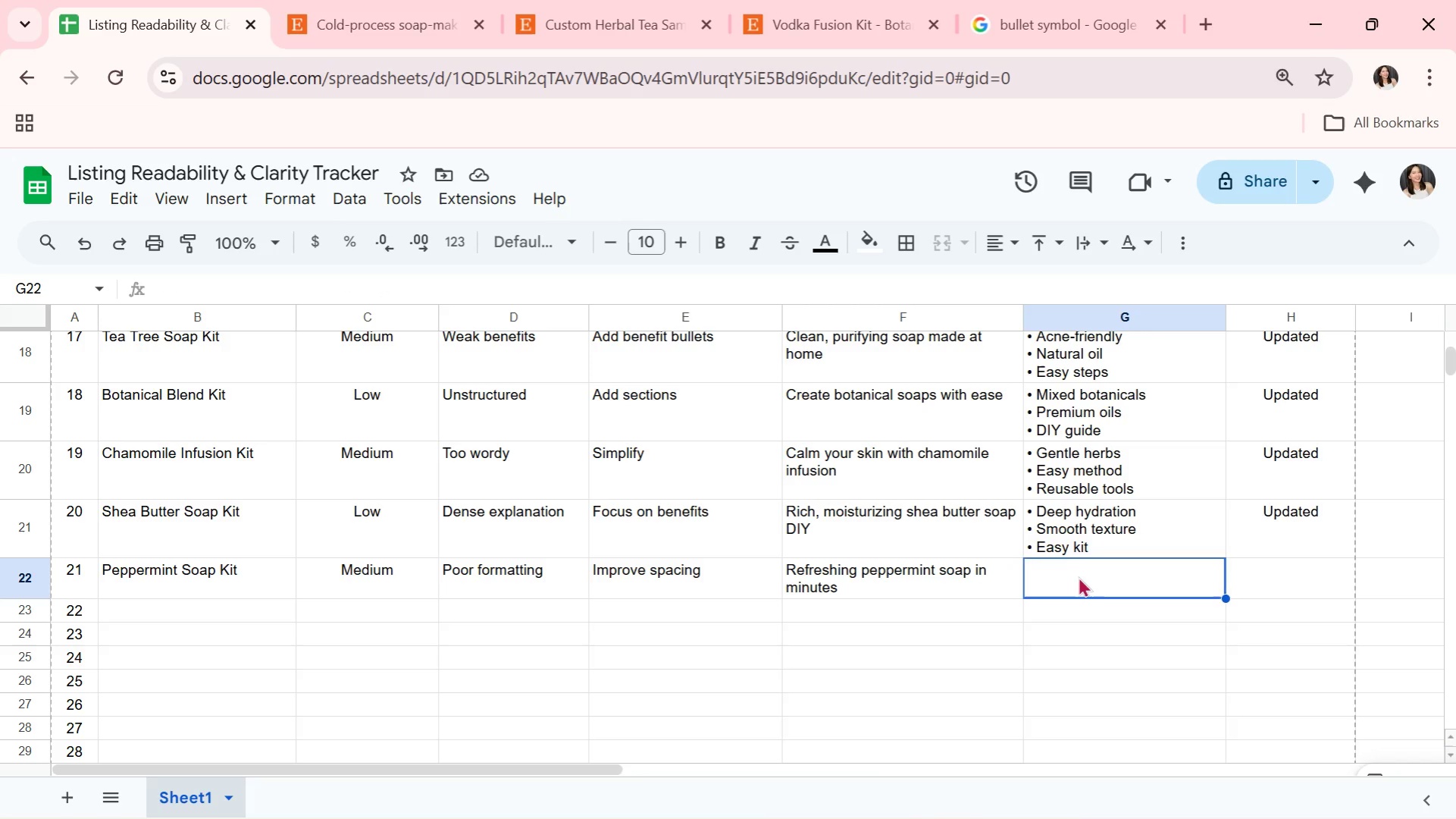 
double_click([1077, 579])
 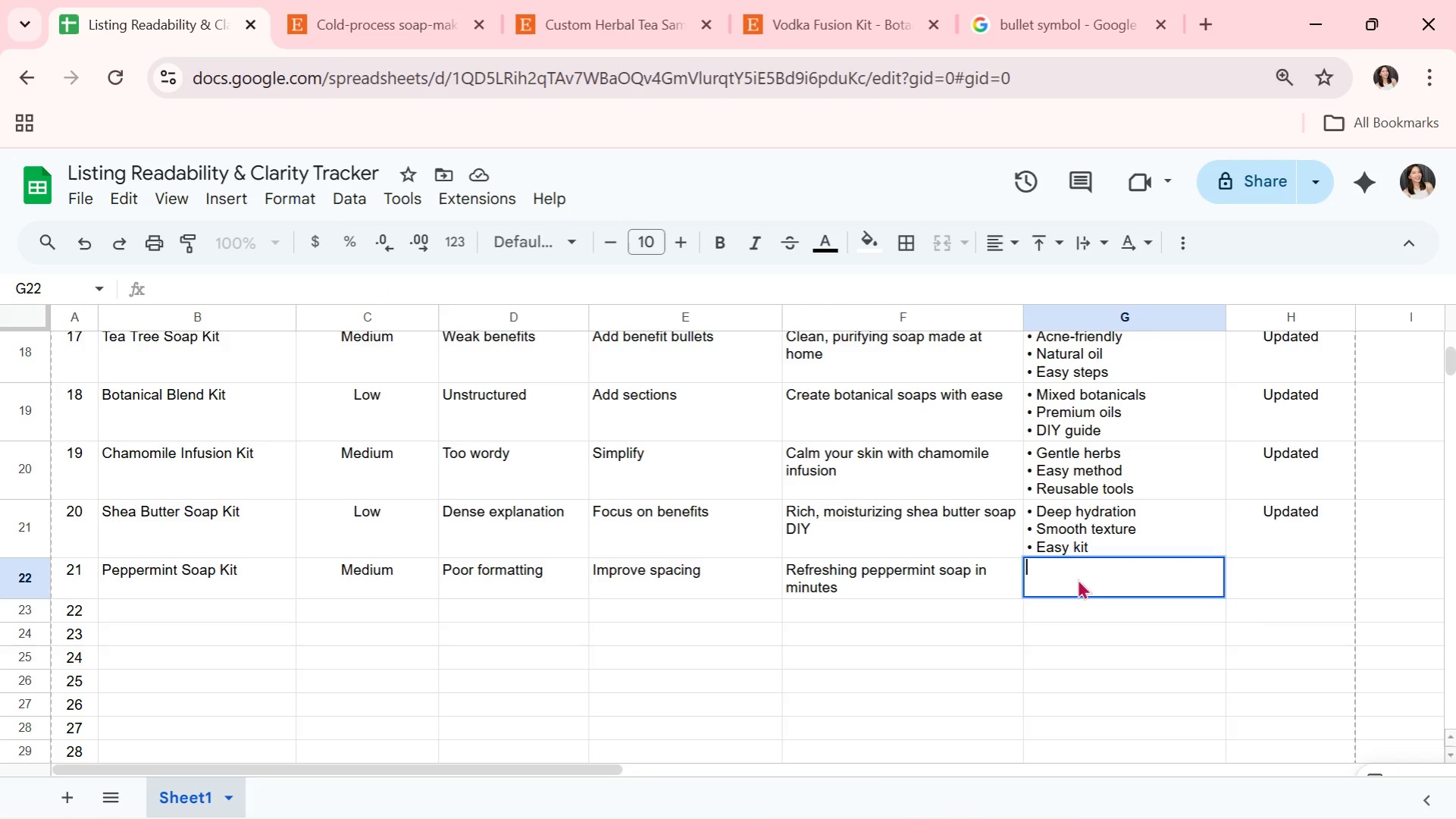 
key(Control+V)
 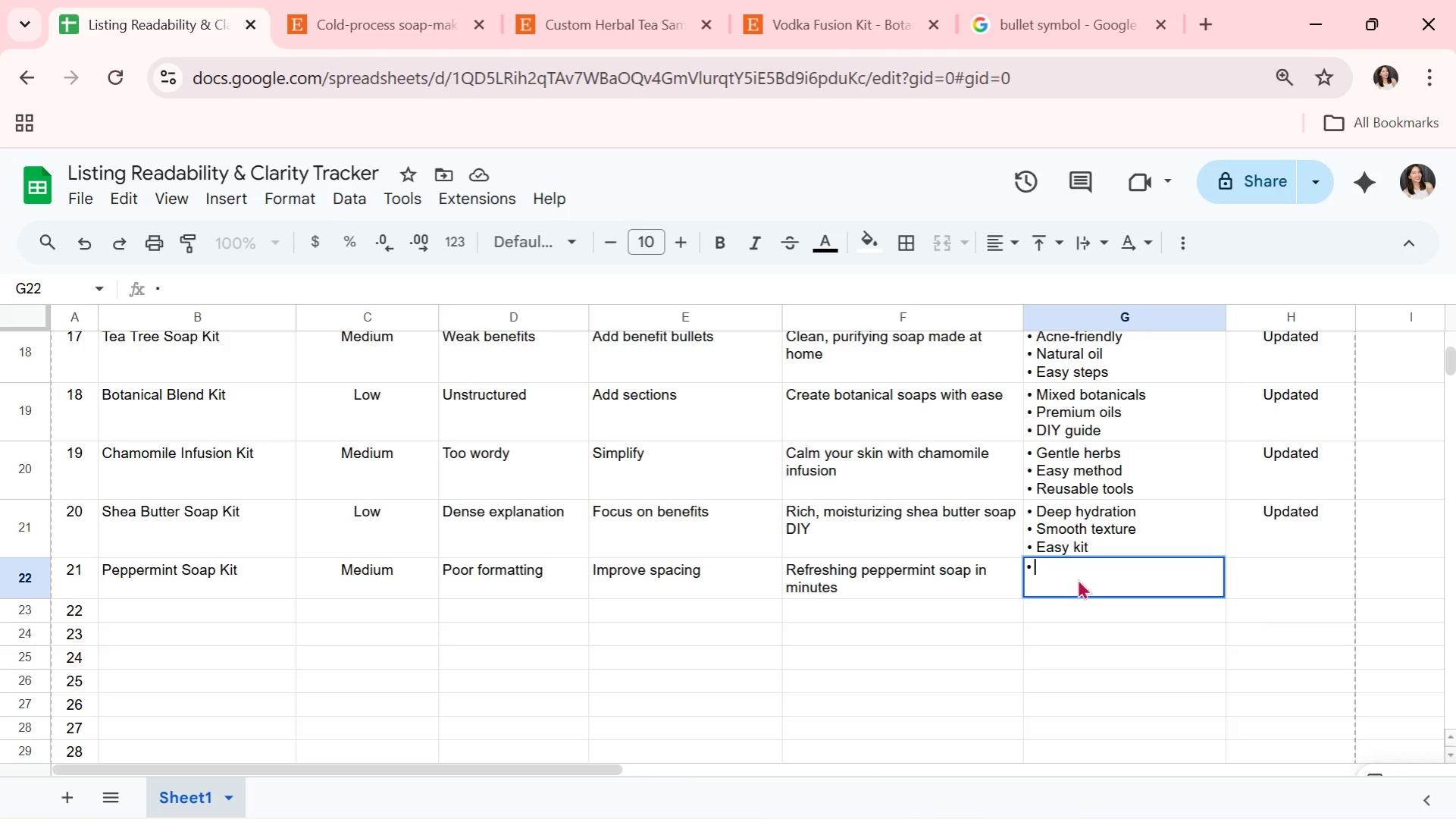 
type( Coo)
 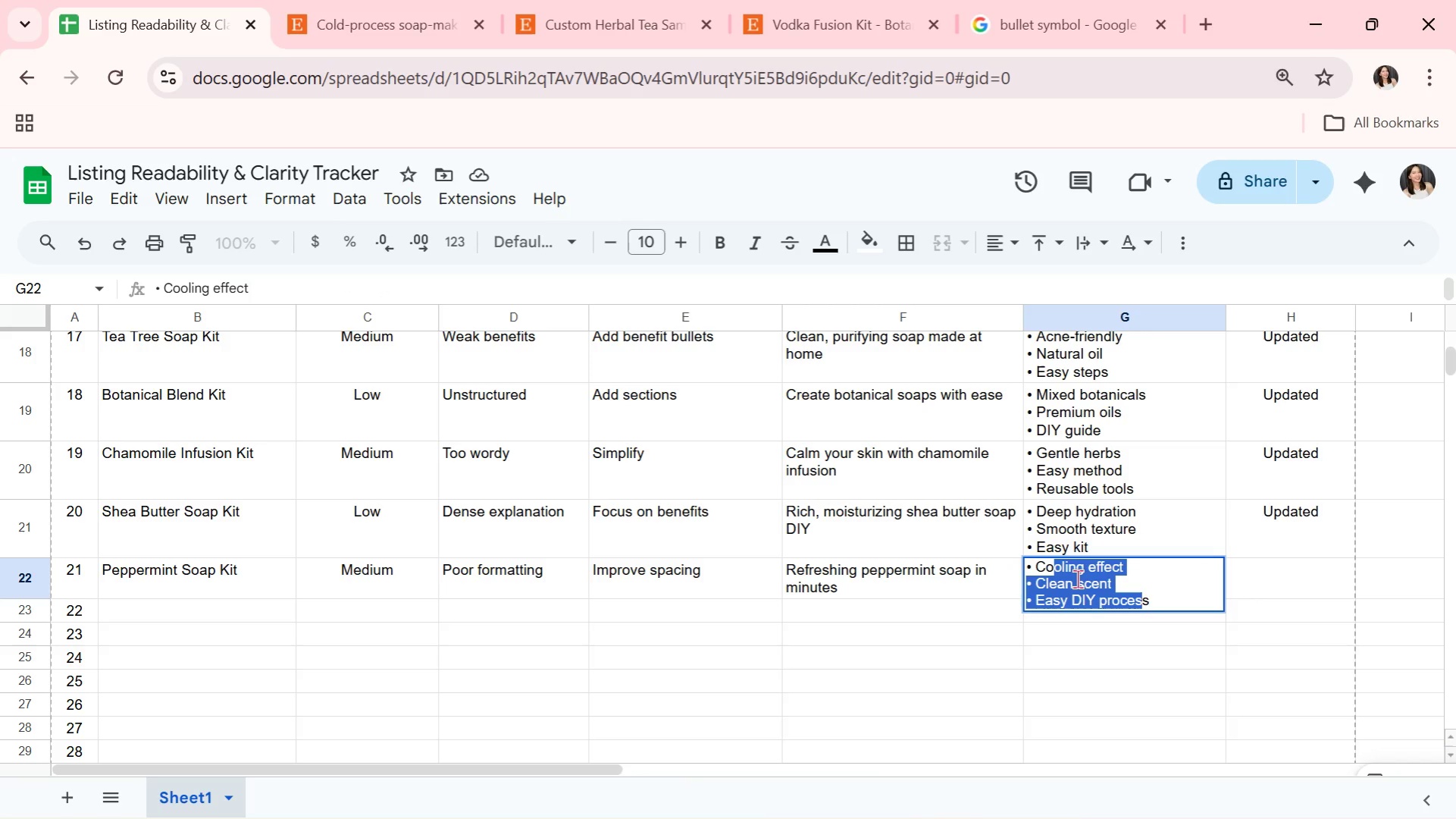 
key(Enter)
 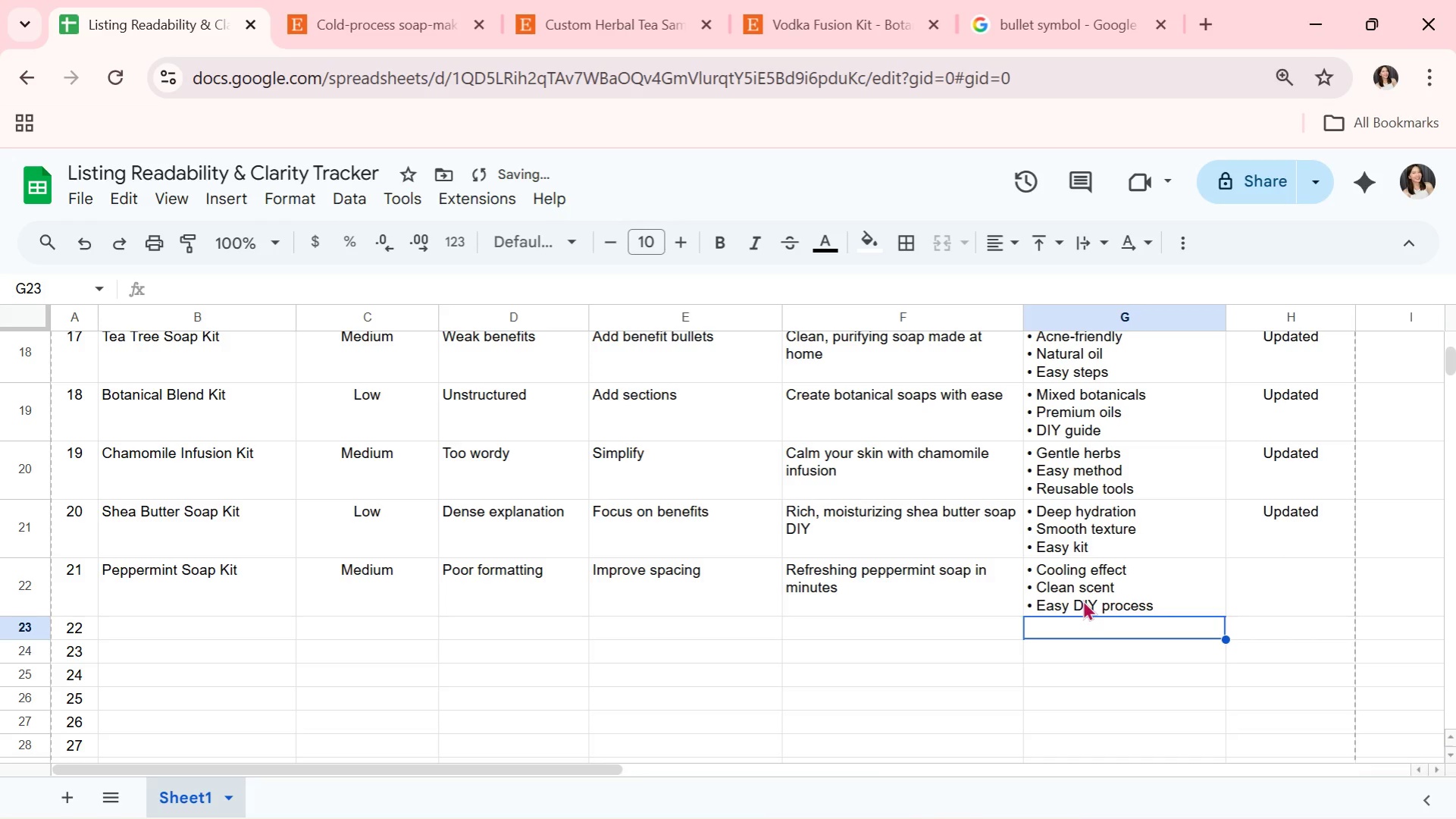 
double_click([1082, 600])
 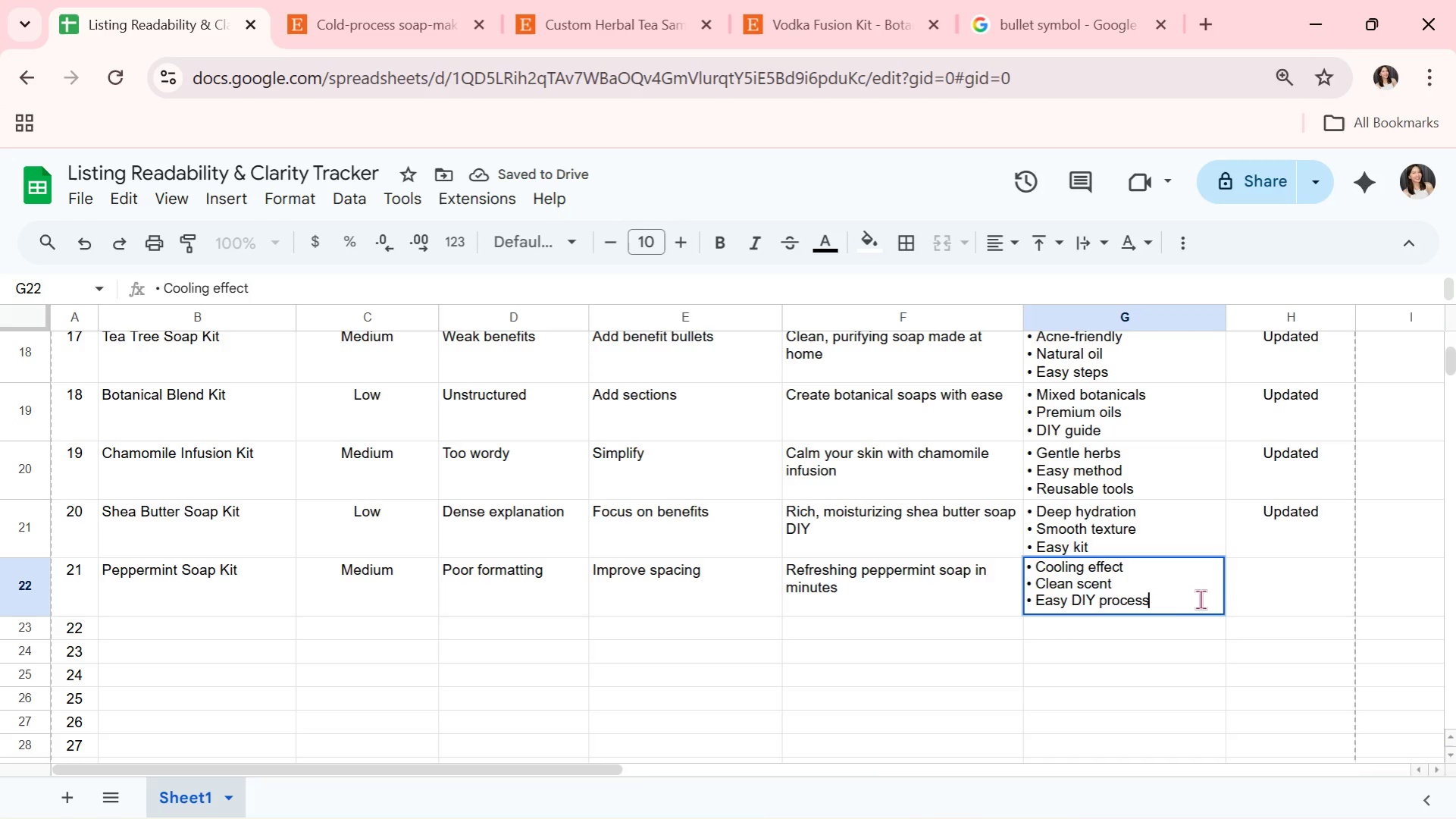 
left_click_drag(start_coordinate=[1198, 607], to_coordinate=[1034, 613])
 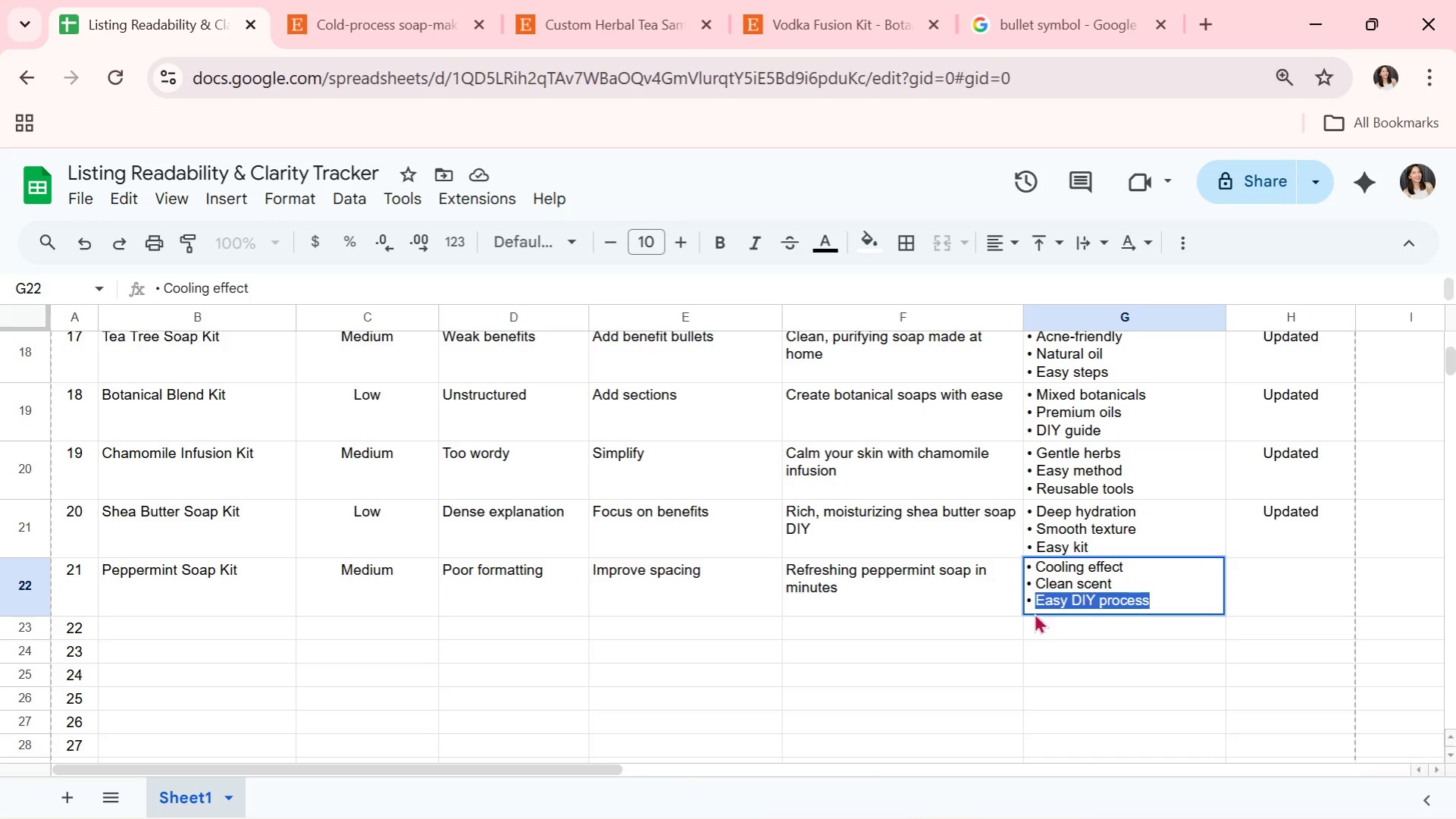 
type(Beginner-friendly)
 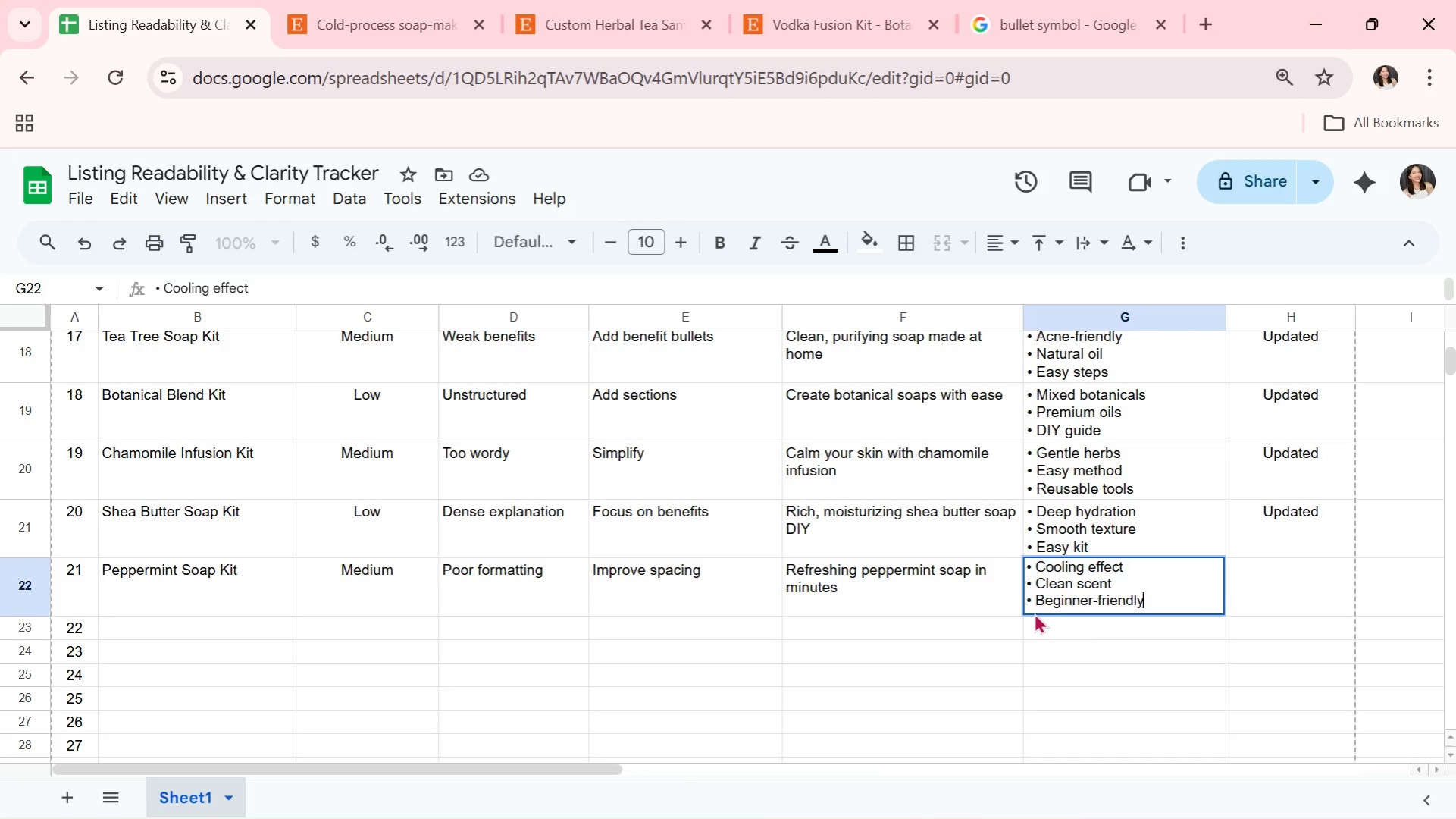 
key(Enter)
 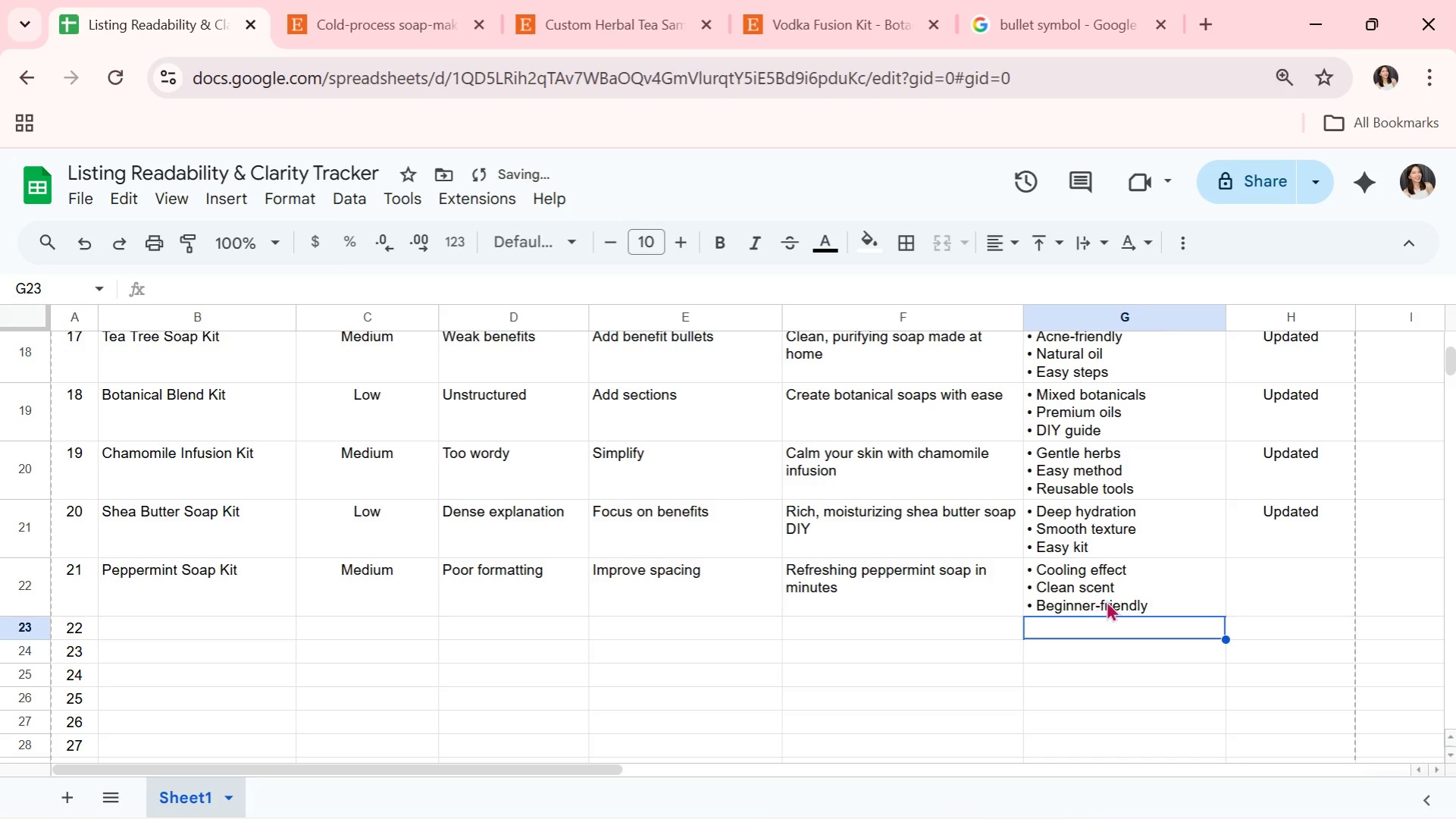 
left_click([1106, 601])
 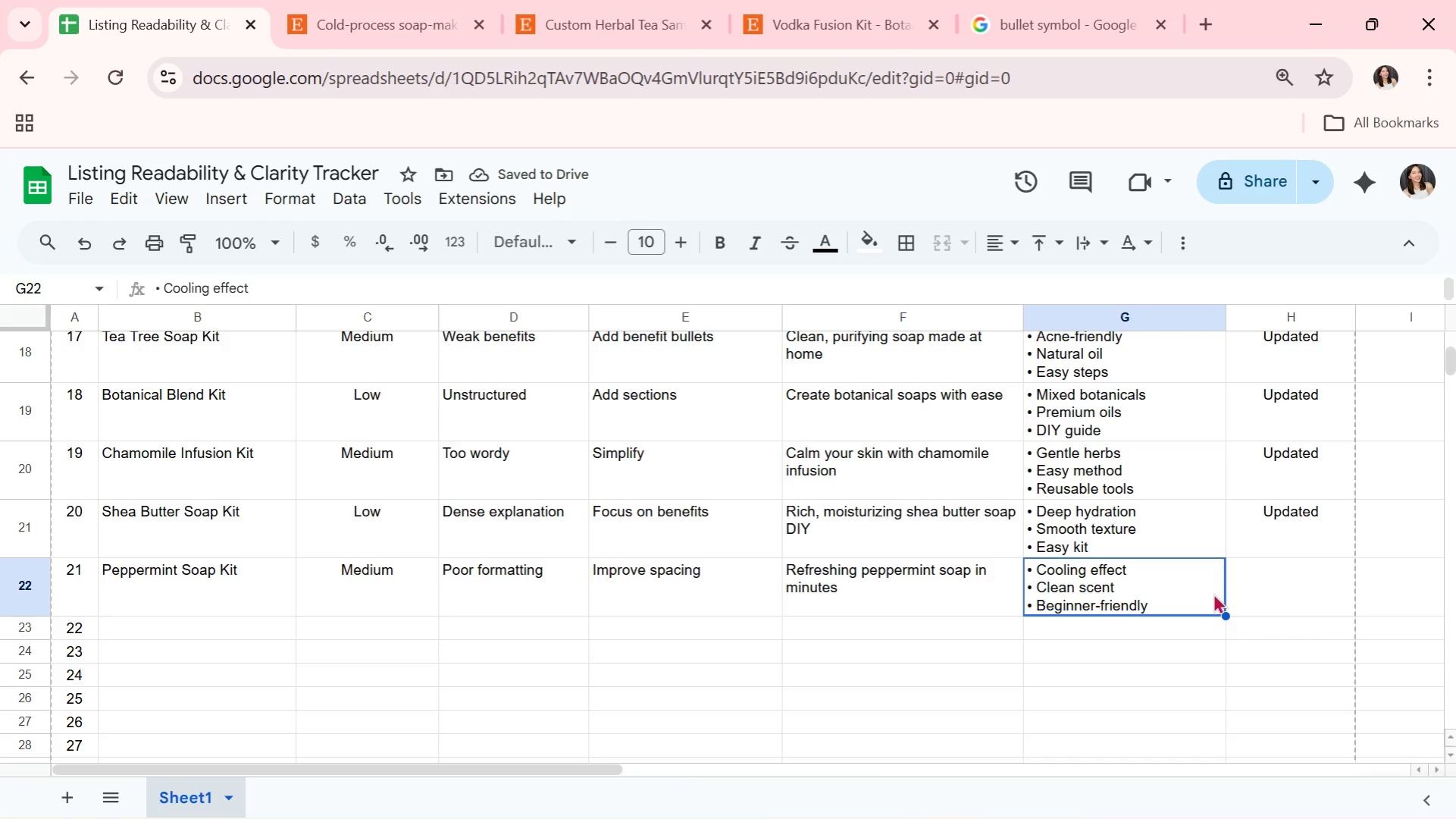 
left_click([1292, 602])
 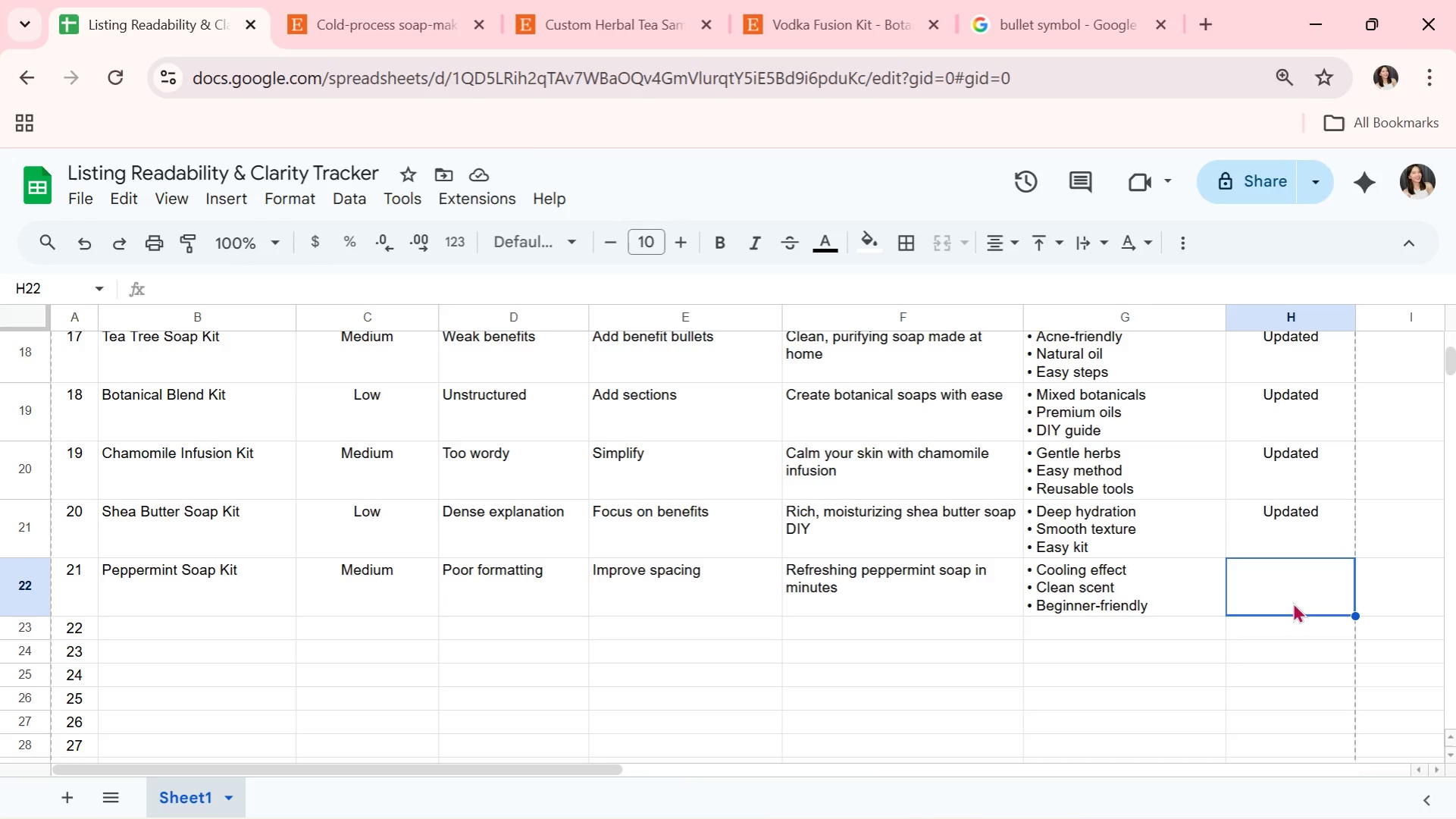 
key(CapsLock)
 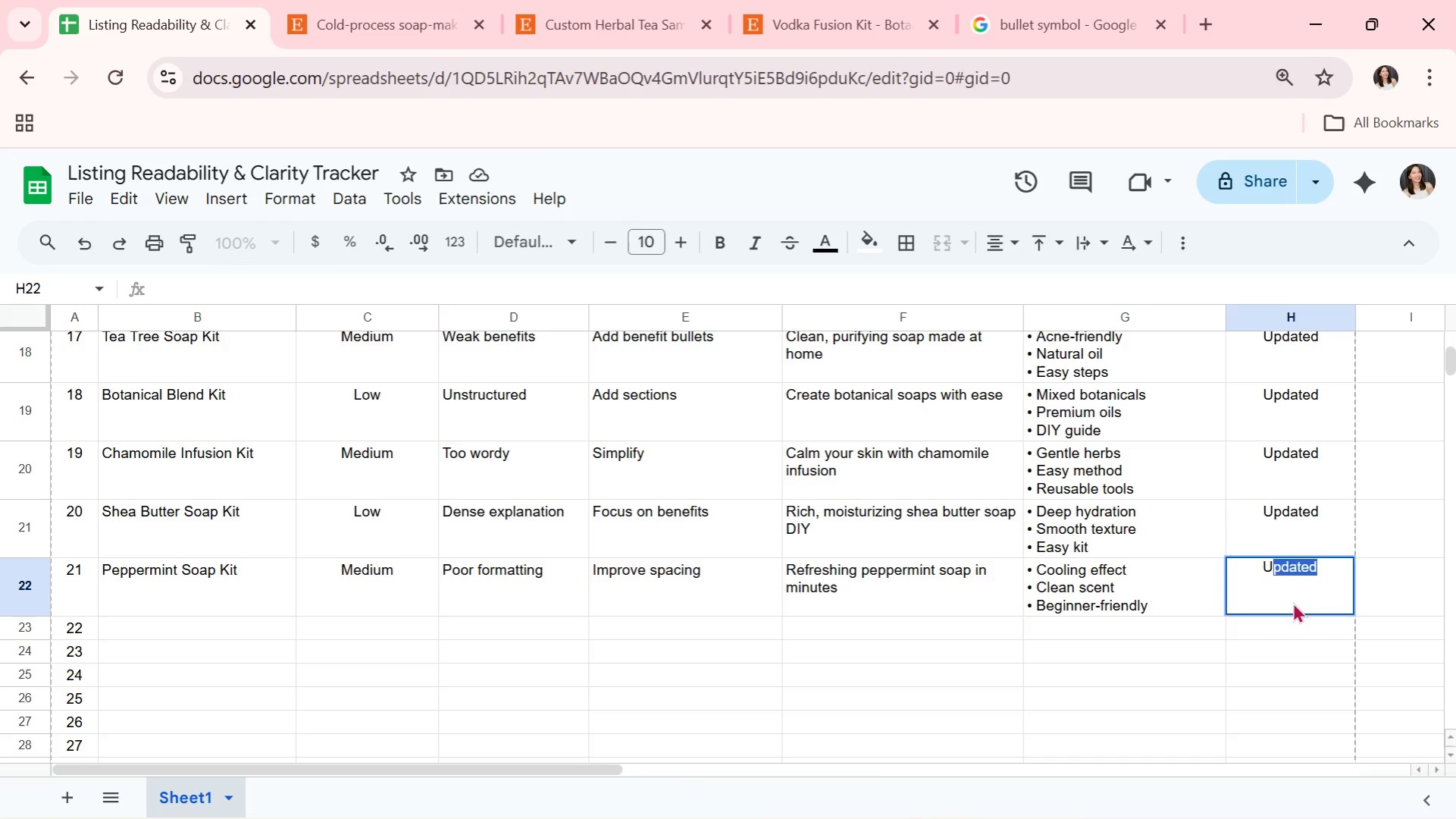 
key(U)
 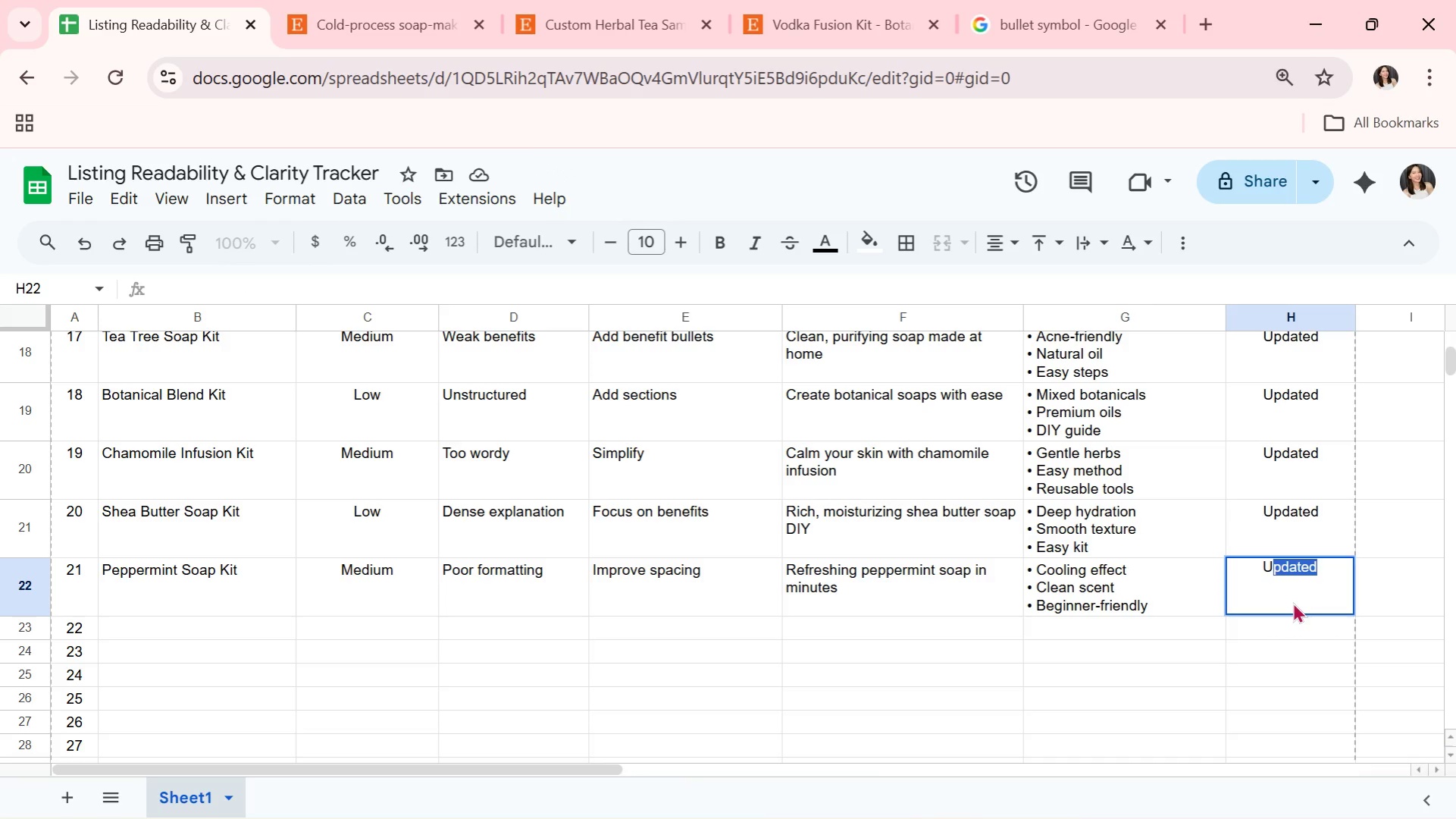 
key(CapsLock)
 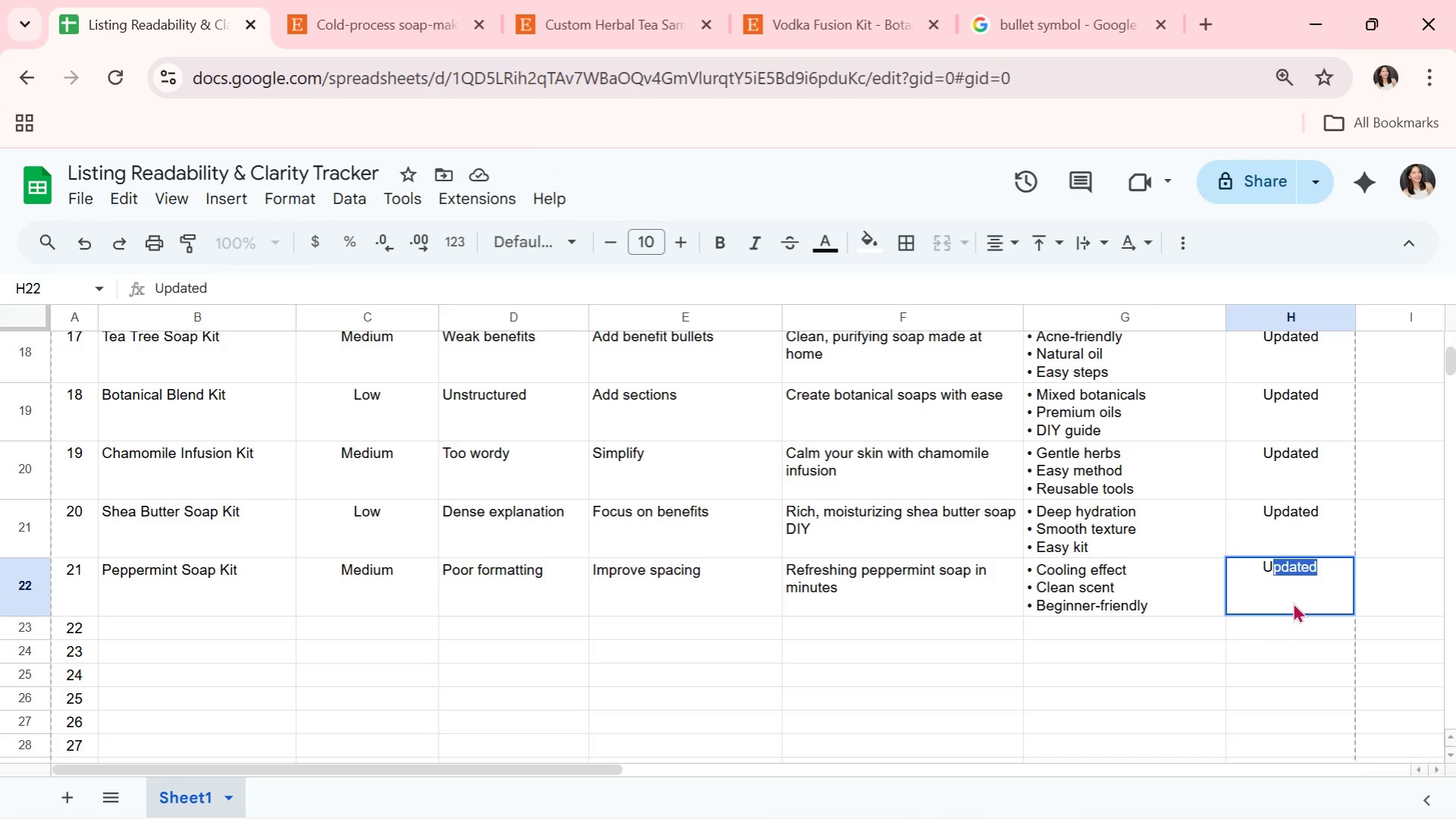 
key(Enter)
 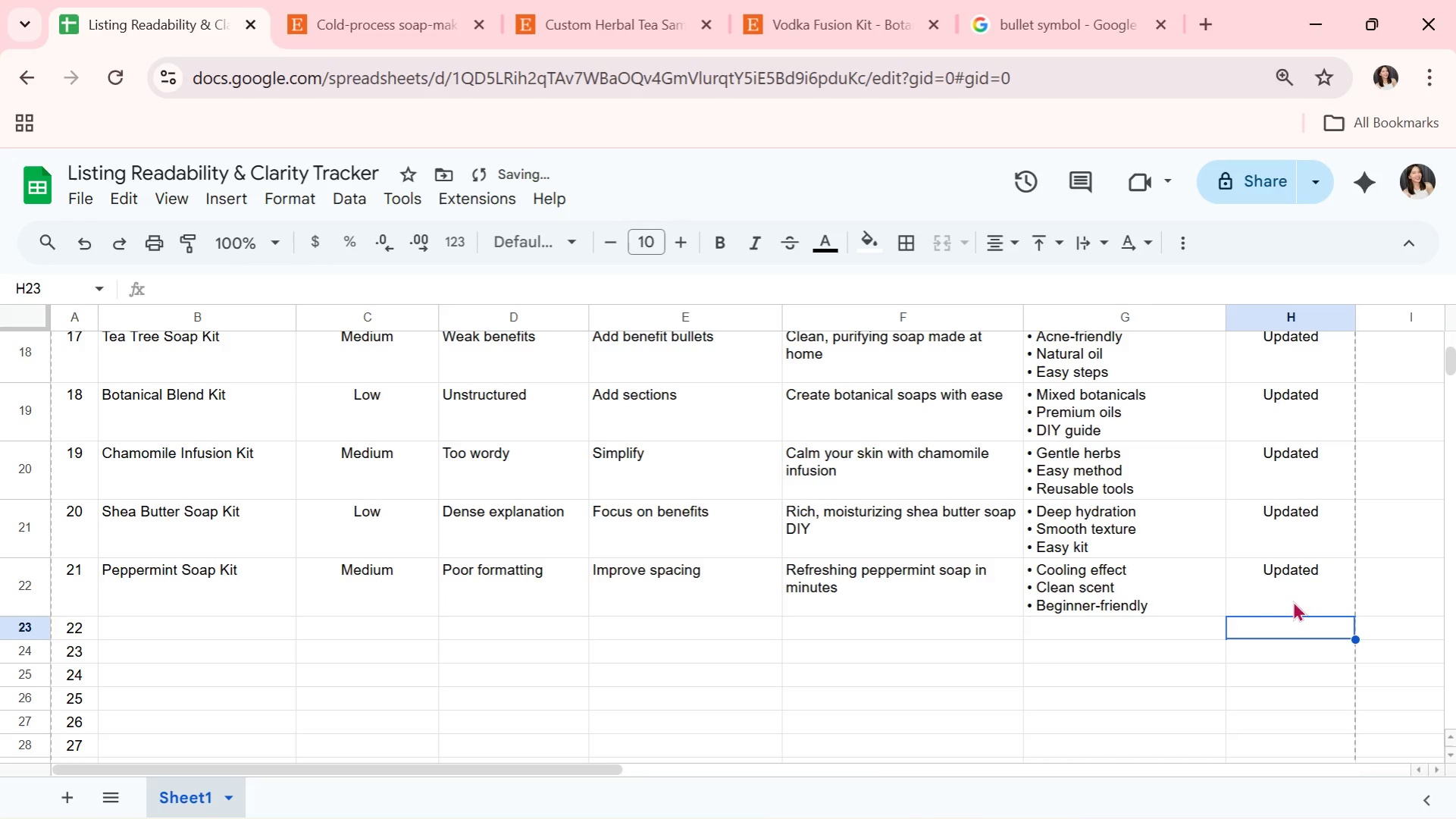 
key(Alt+Tab)